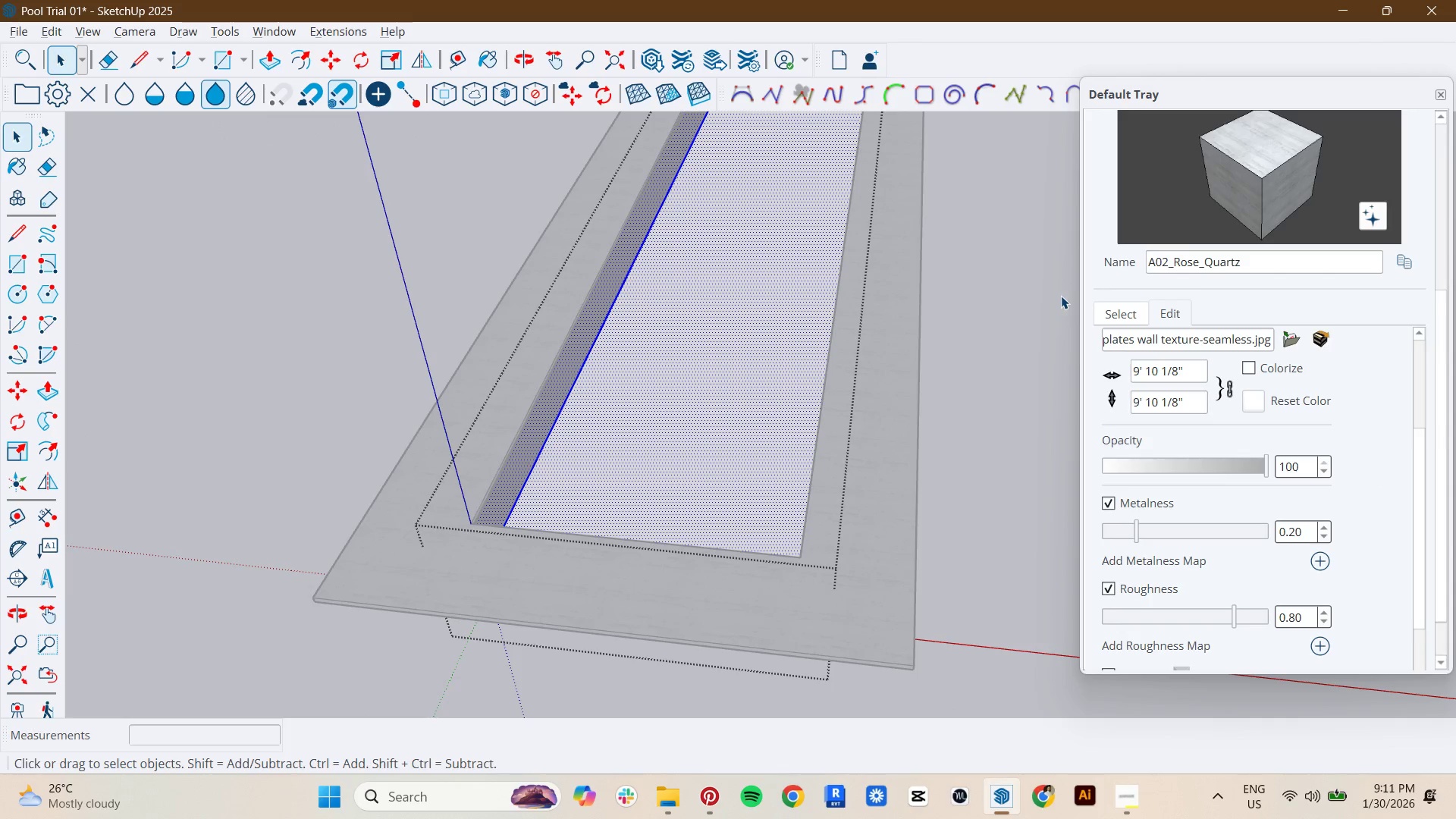 
left_click([1120, 312])
 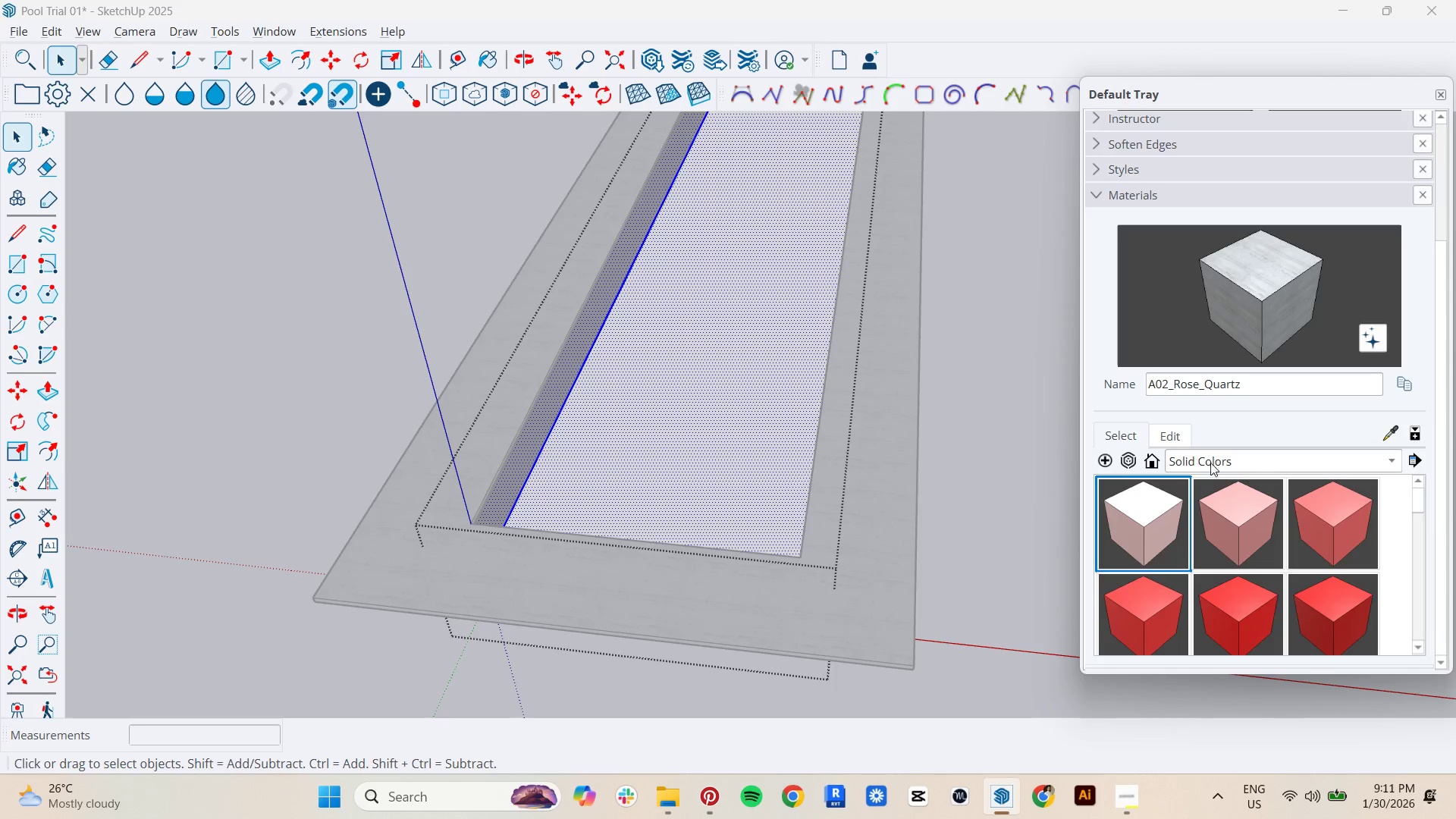 
left_click([1229, 479])
 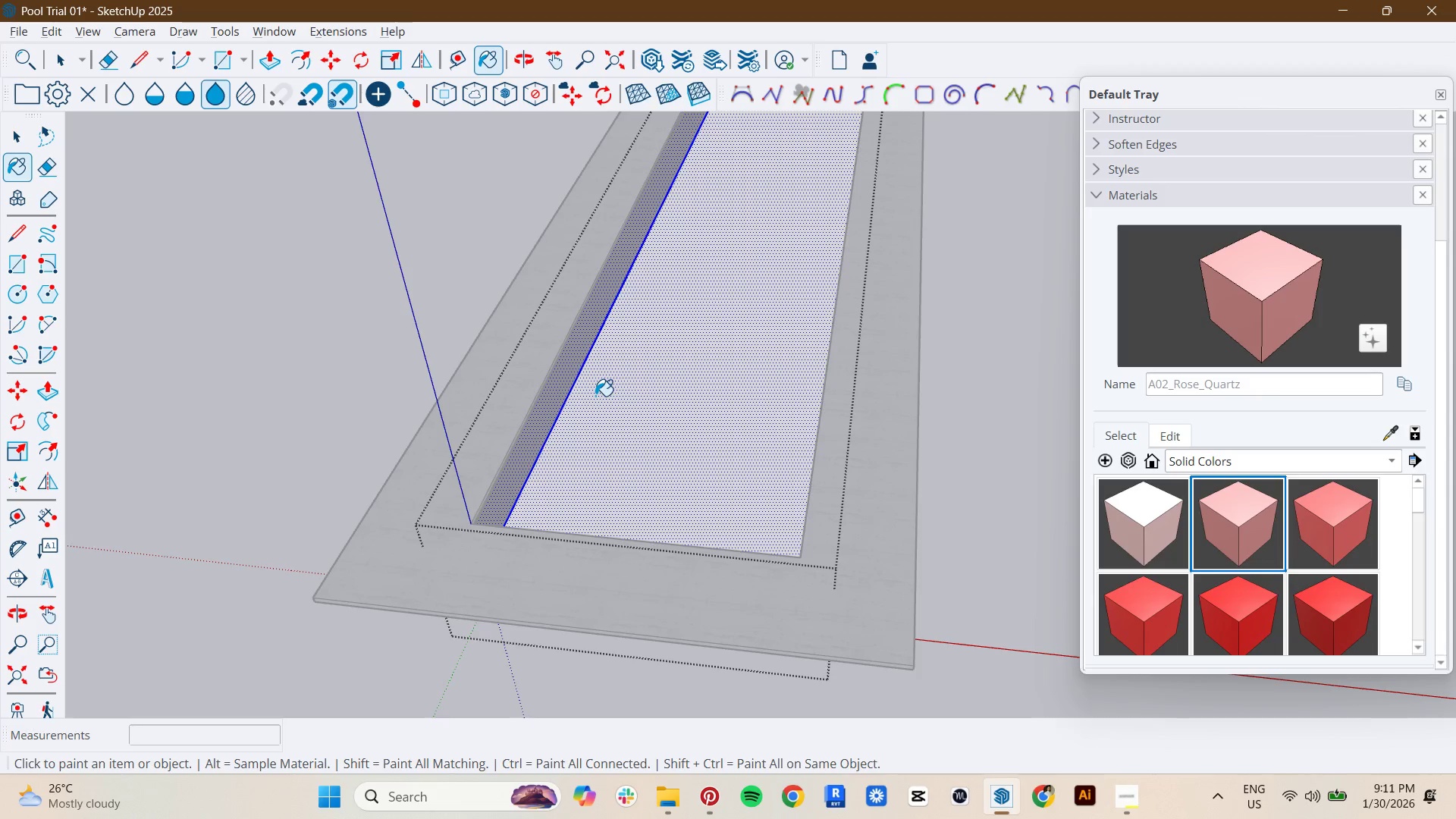 
left_click([629, 398])
 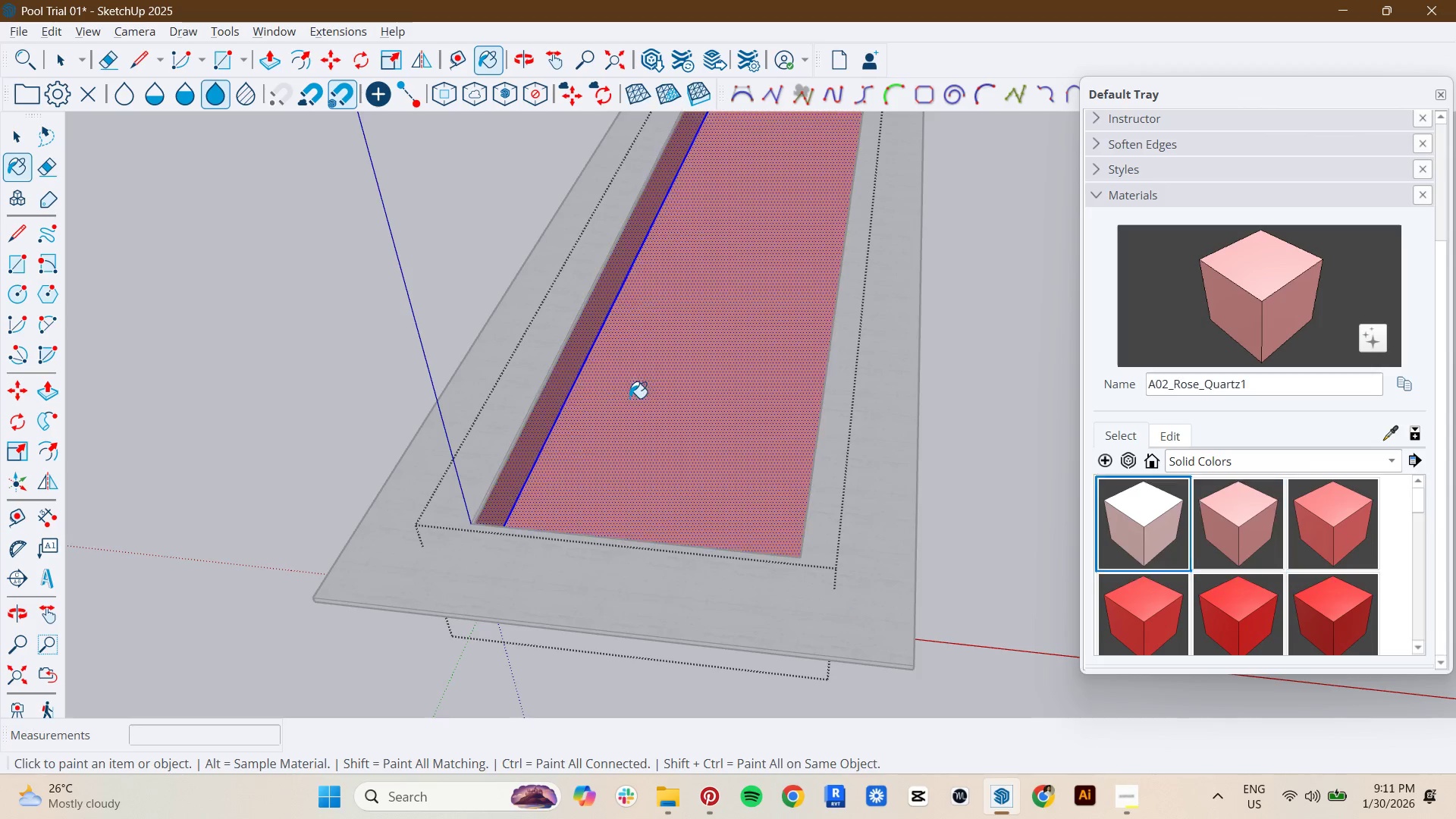 
key(Space)
 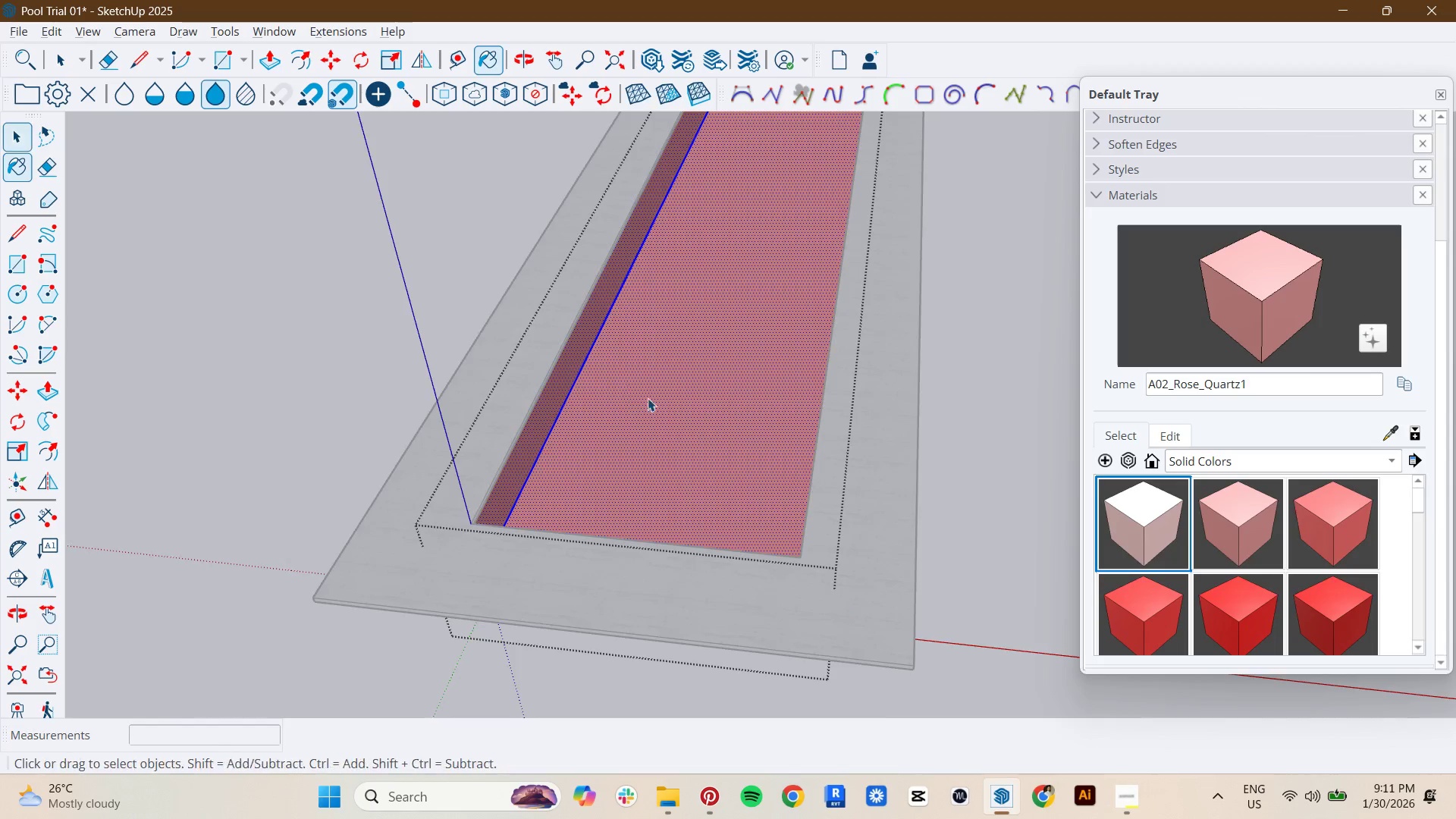 
key(Escape)
 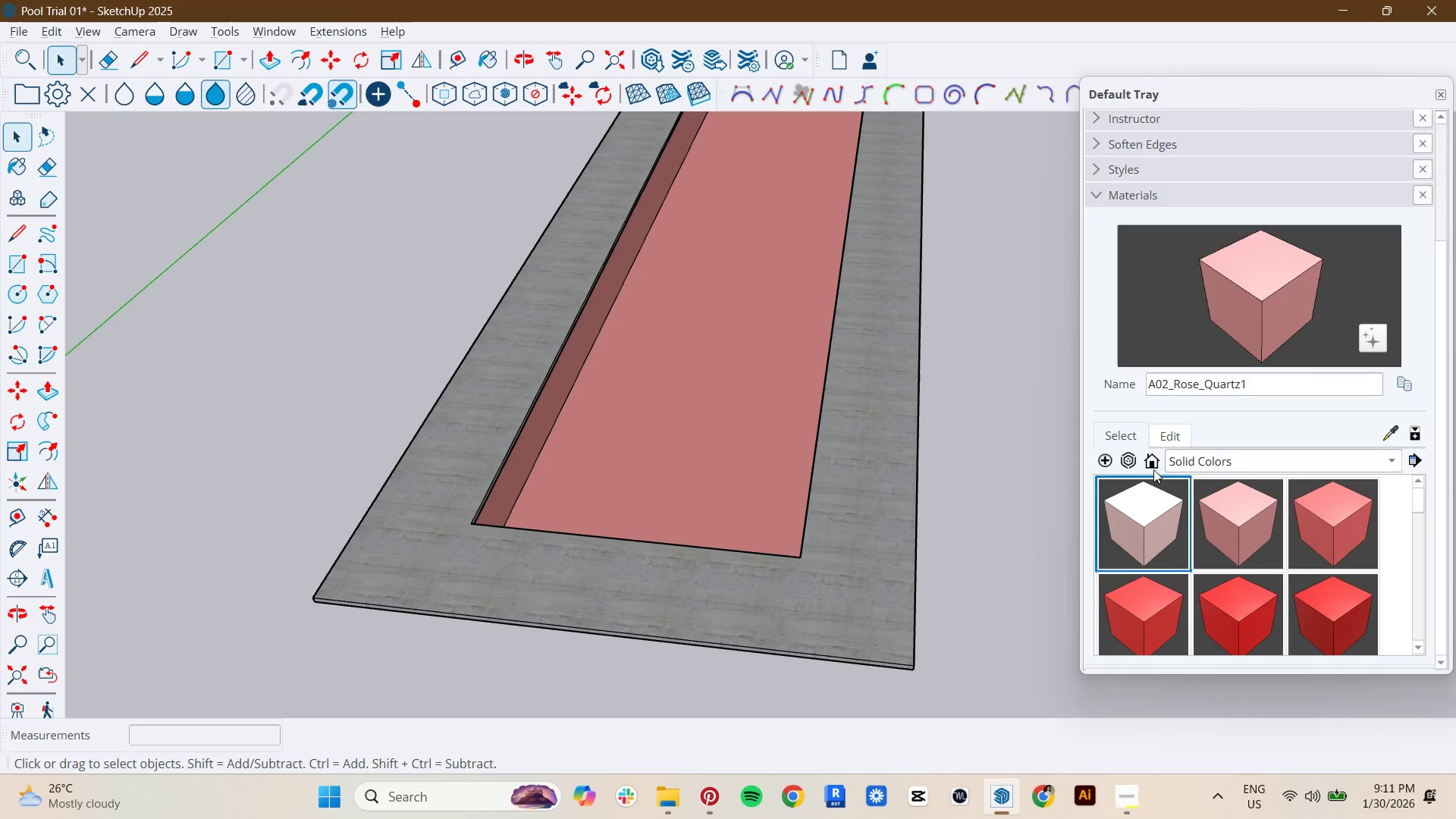 
left_click([1172, 431])
 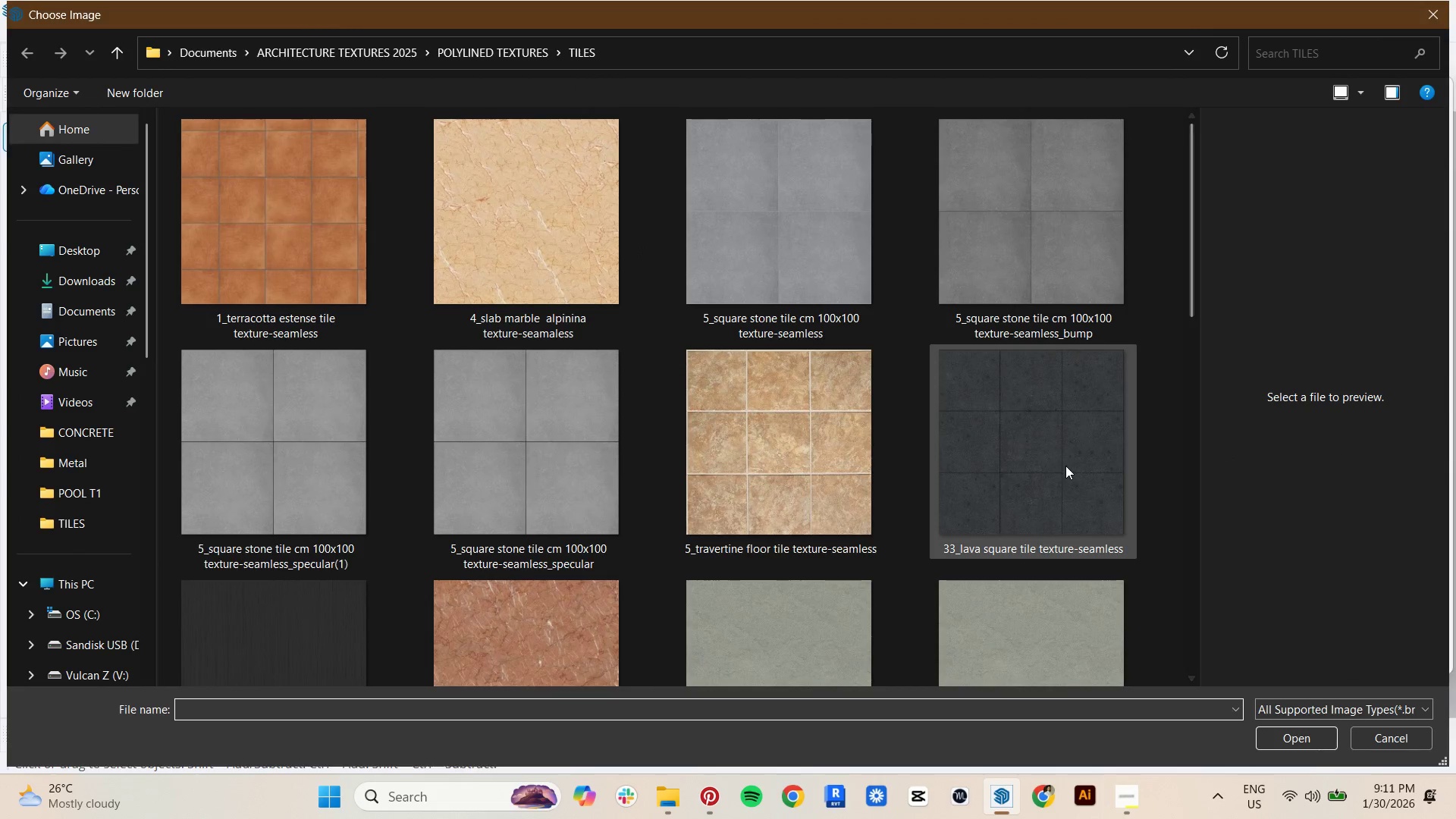 
scroll: coordinate [607, 225], scroll_direction: down, amount: 5.0
 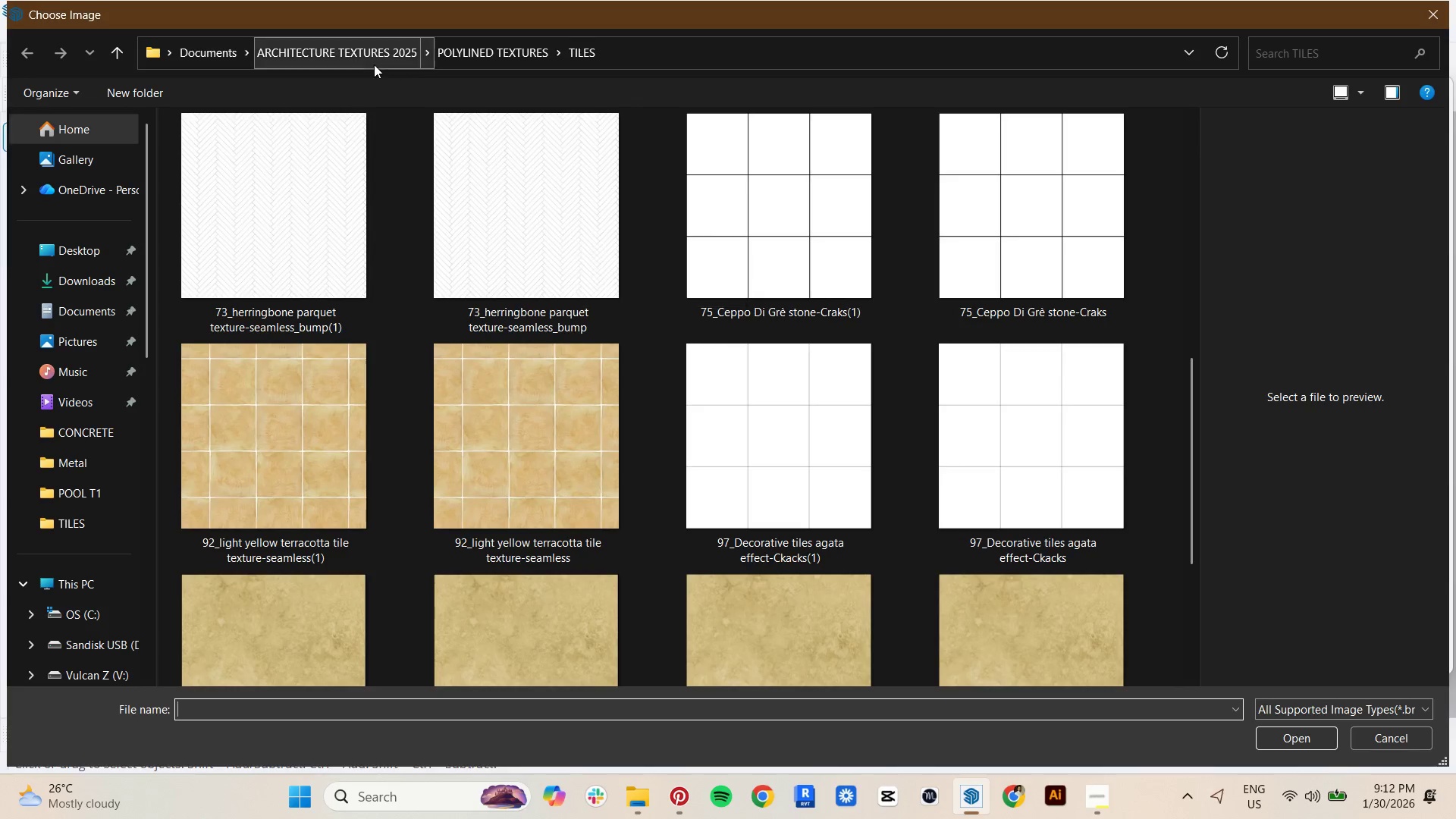 
left_click([375, 54])
 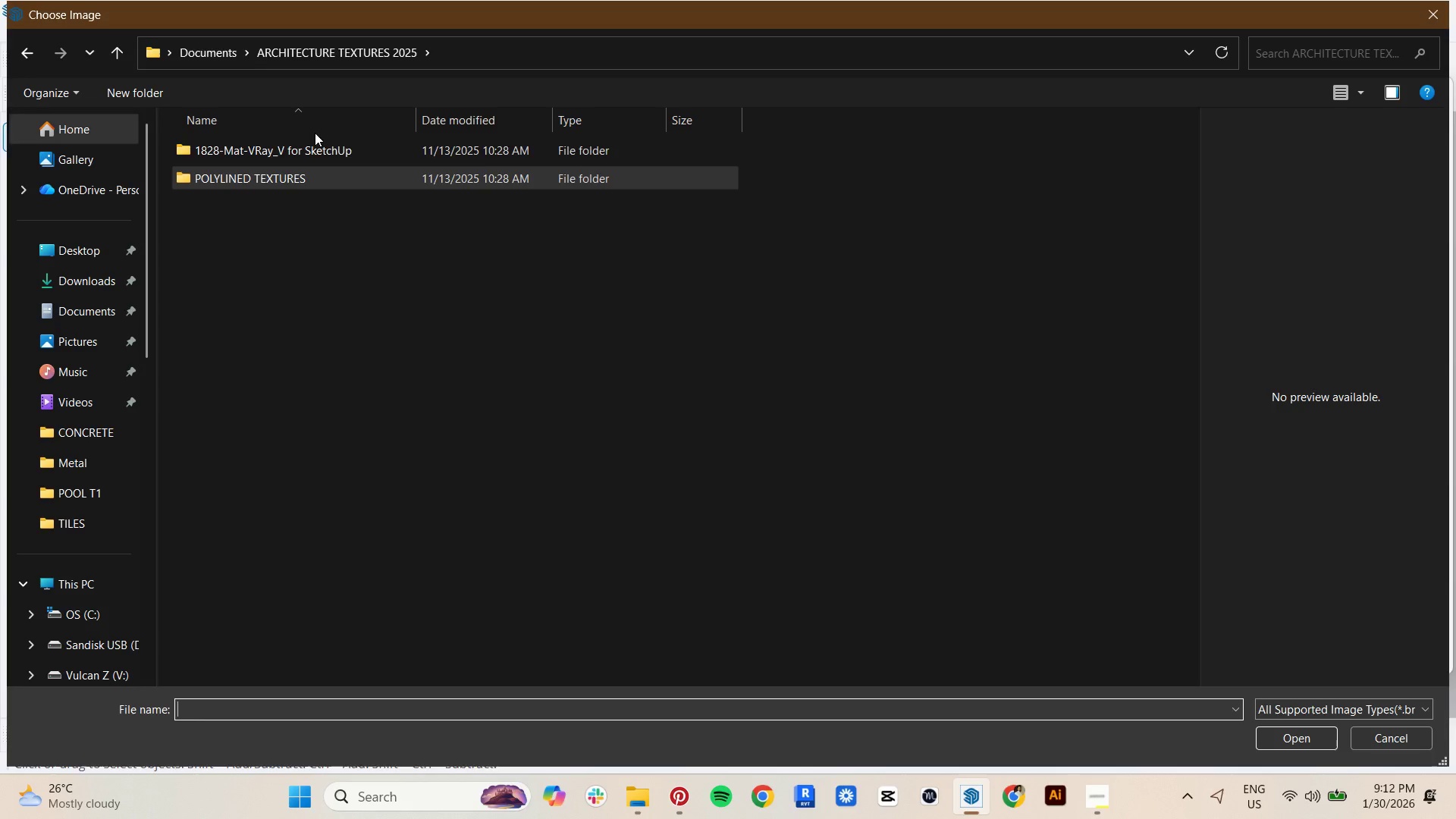 
double_click([310, 150])
 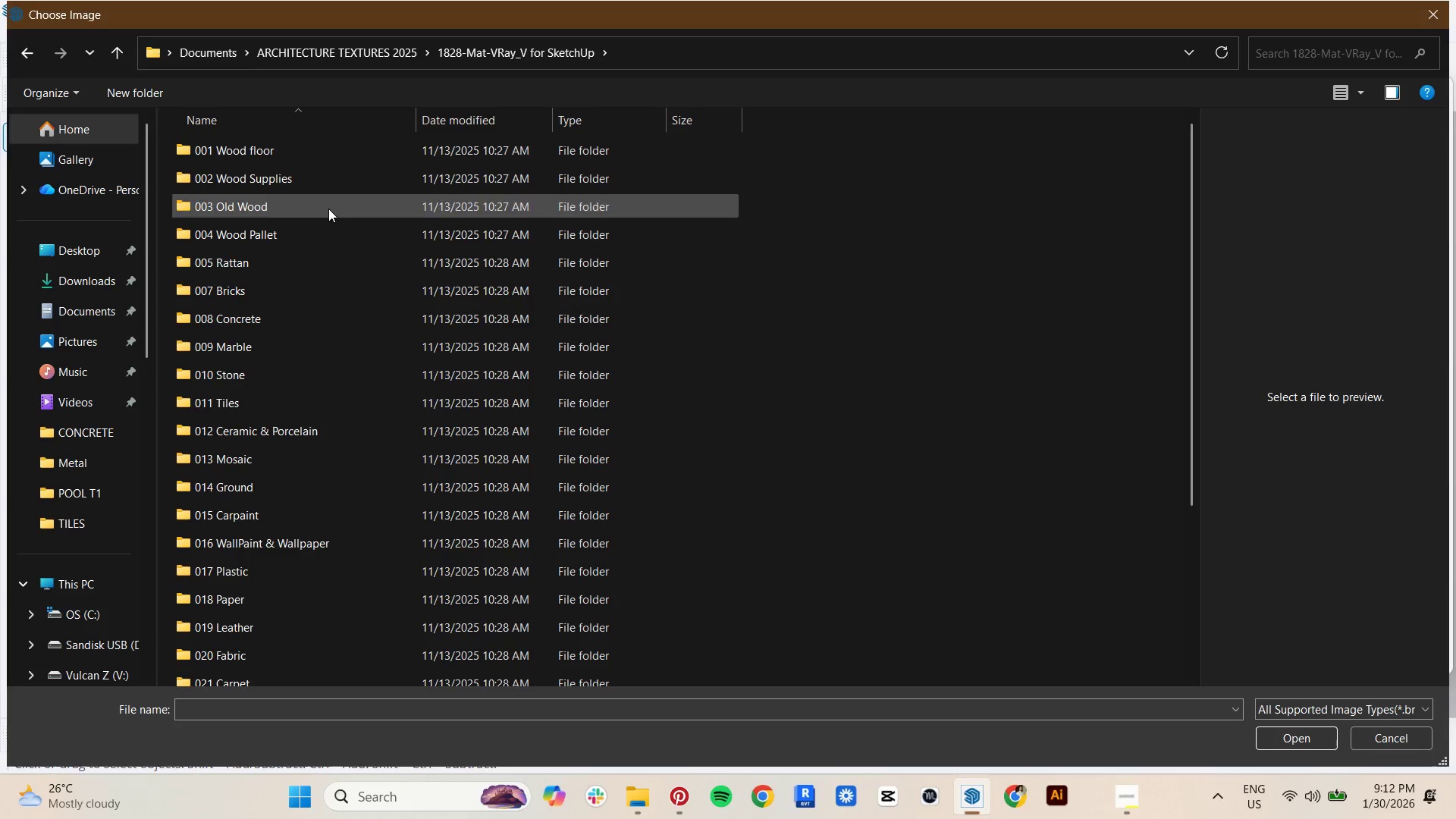 
left_click([330, 221])
 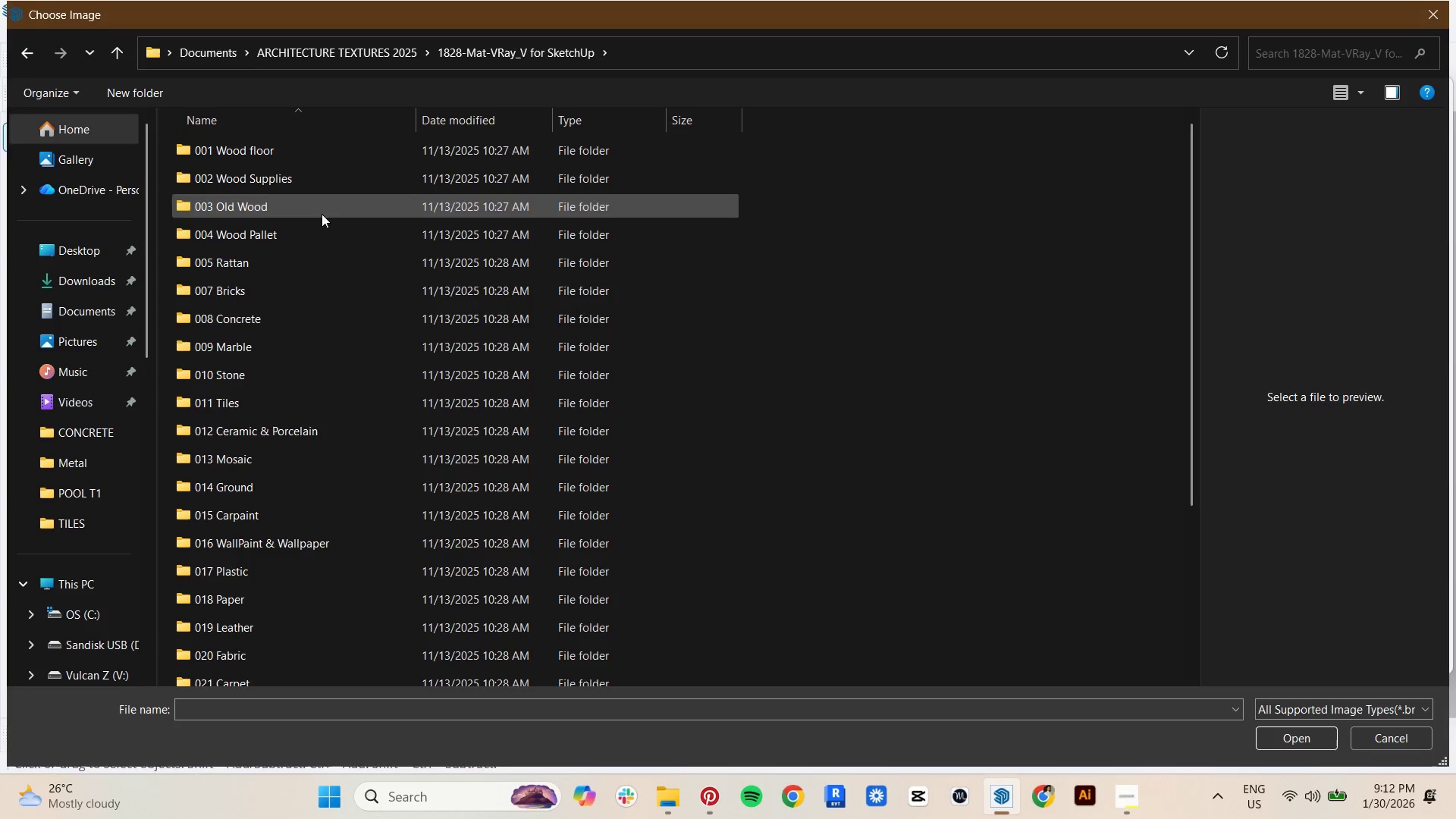 
left_click([303, 220])
 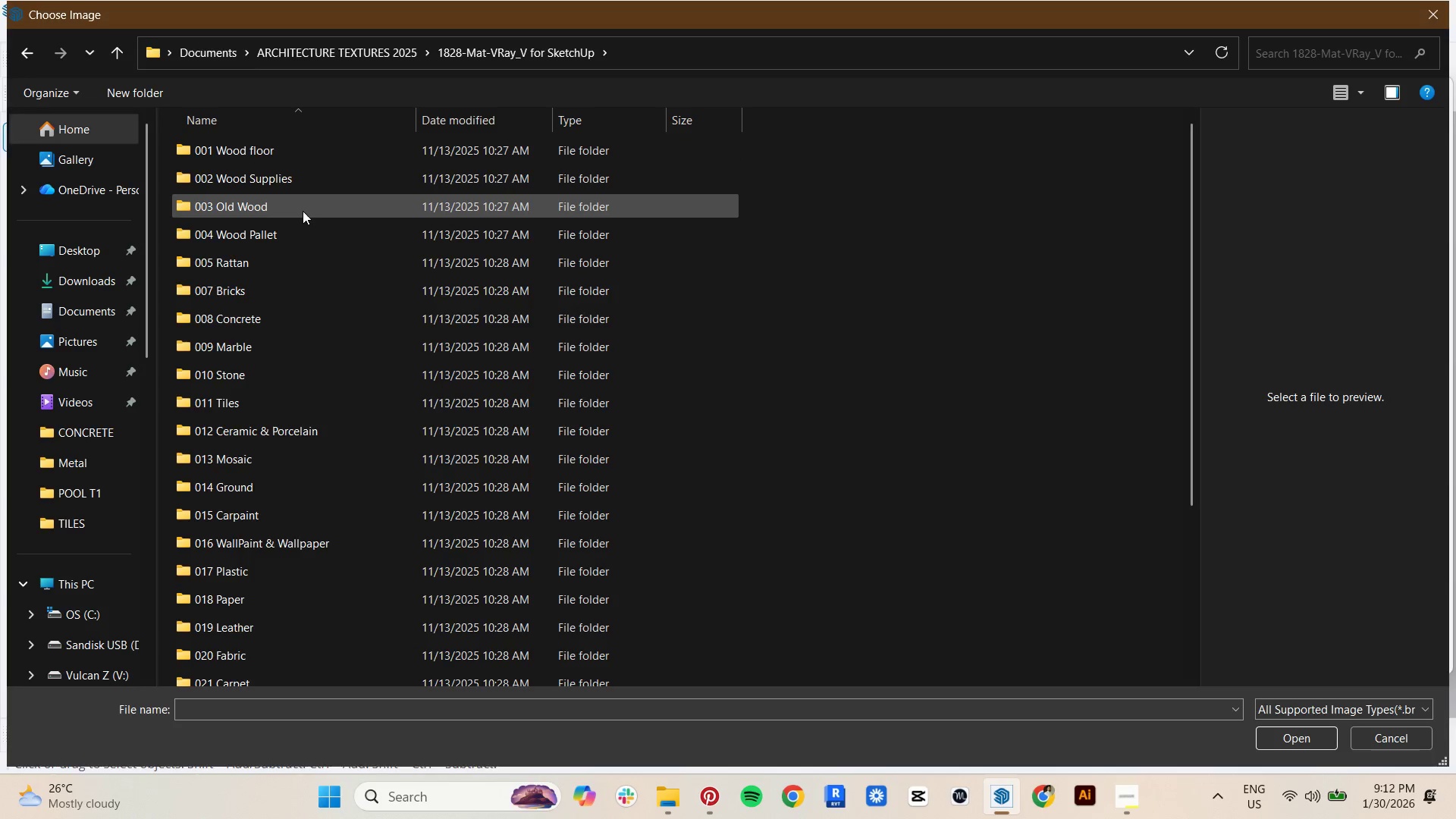 
scroll: coordinate [312, 570], scroll_direction: down, amount: 3.0
 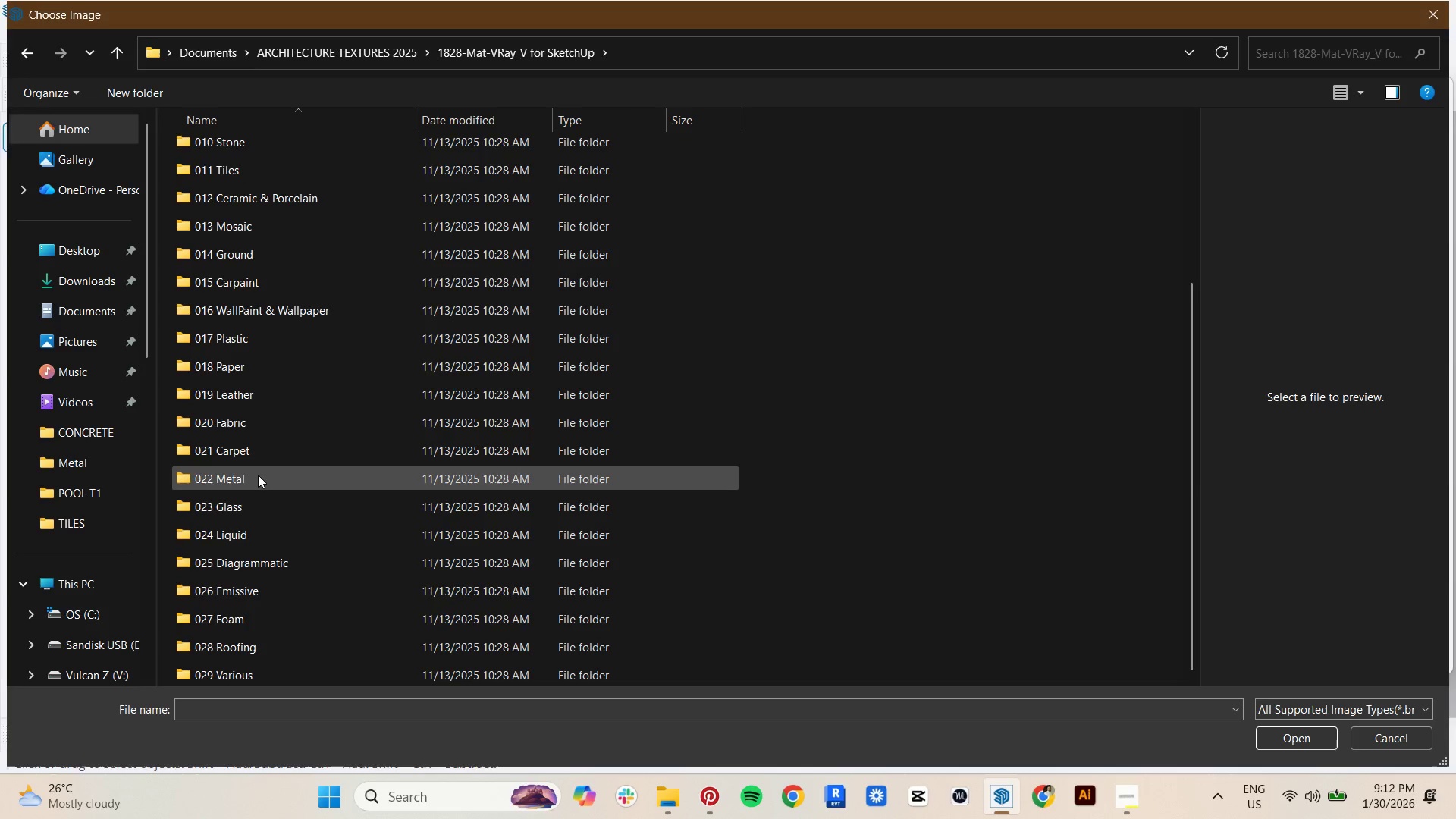 
scroll: coordinate [174, 442], scroll_direction: up, amount: 2.0
 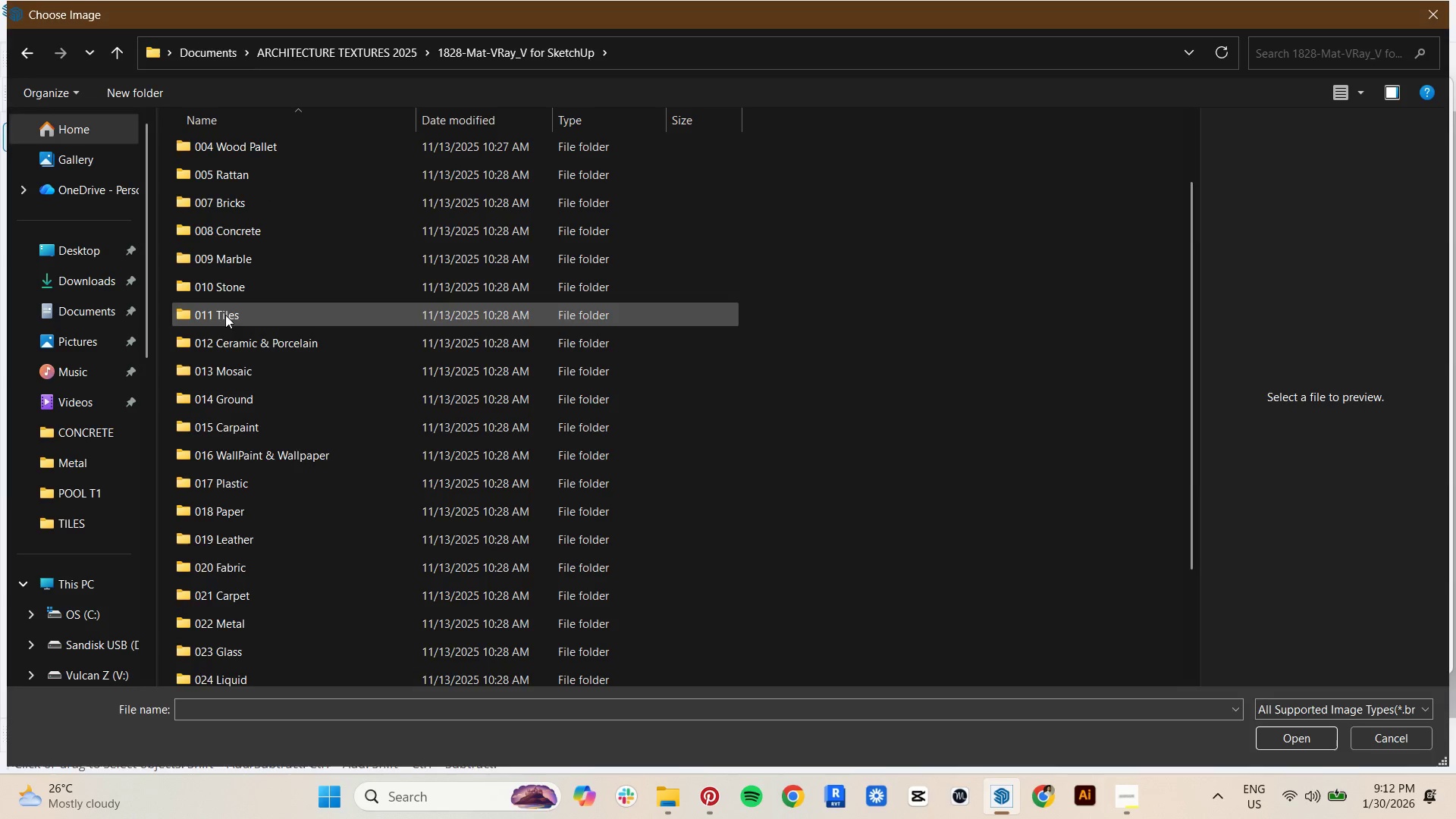 
double_click([228, 307])
 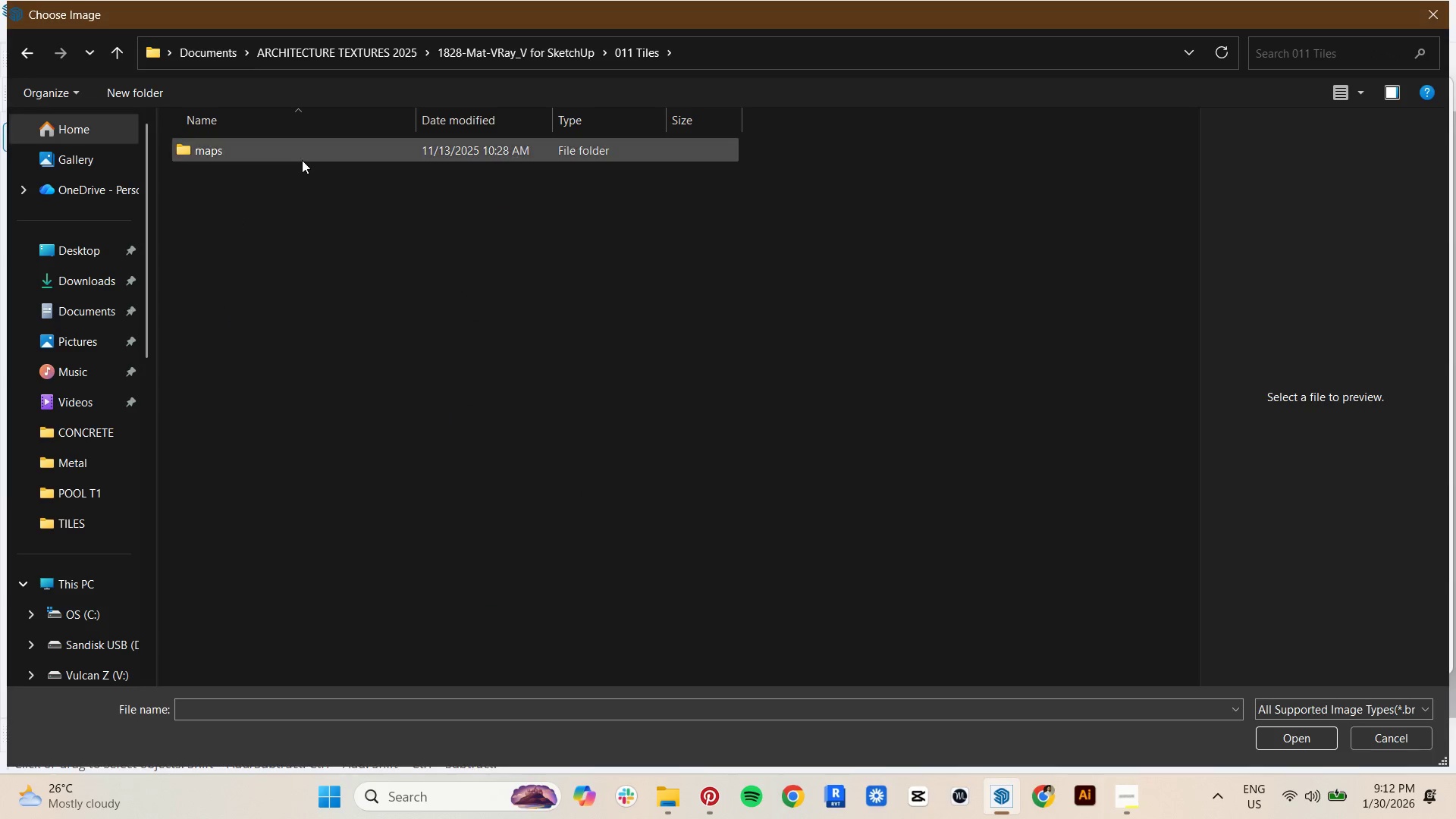 
double_click([303, 157])
 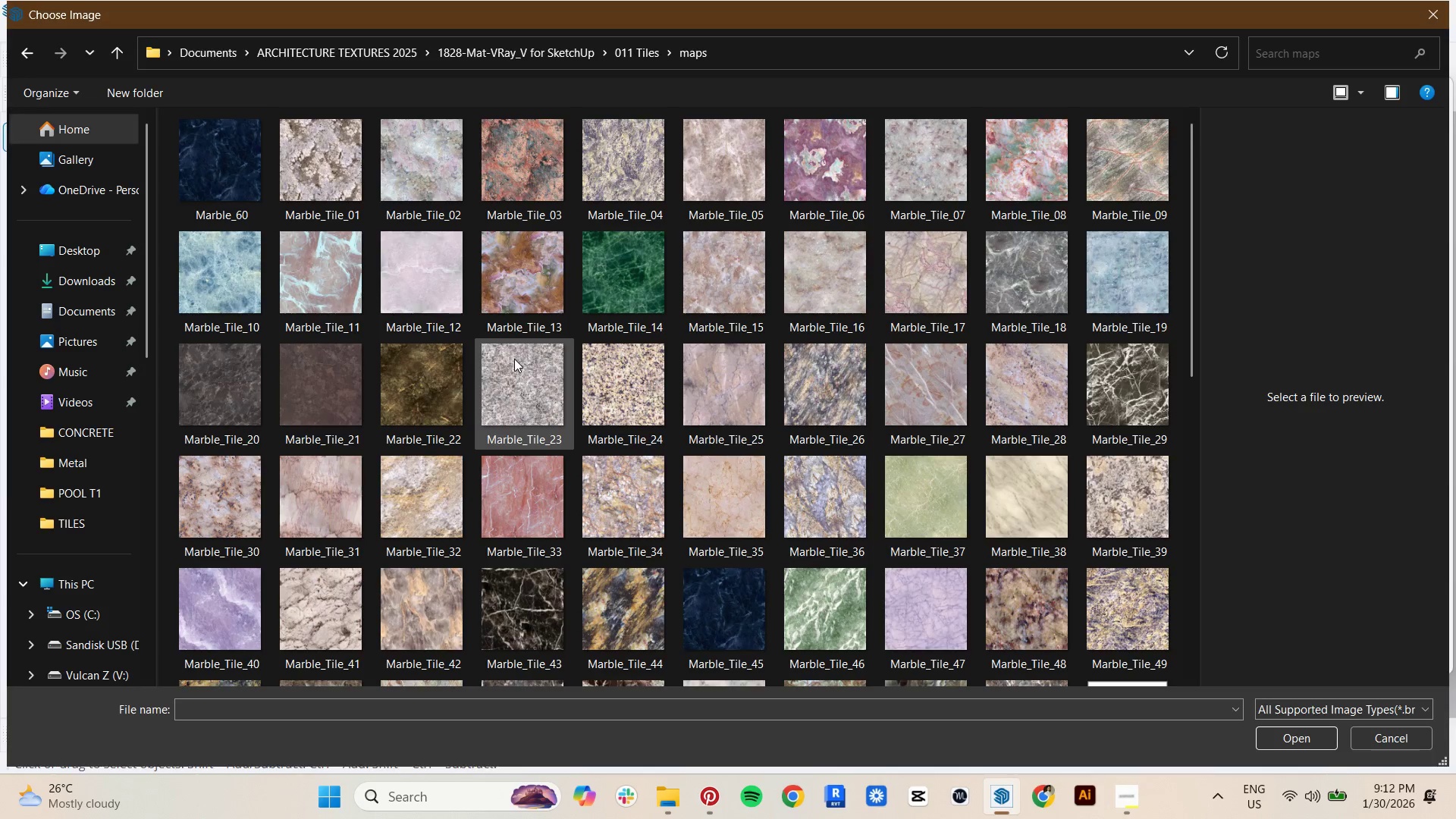 
scroll: coordinate [504, 375], scroll_direction: down, amount: 3.0
 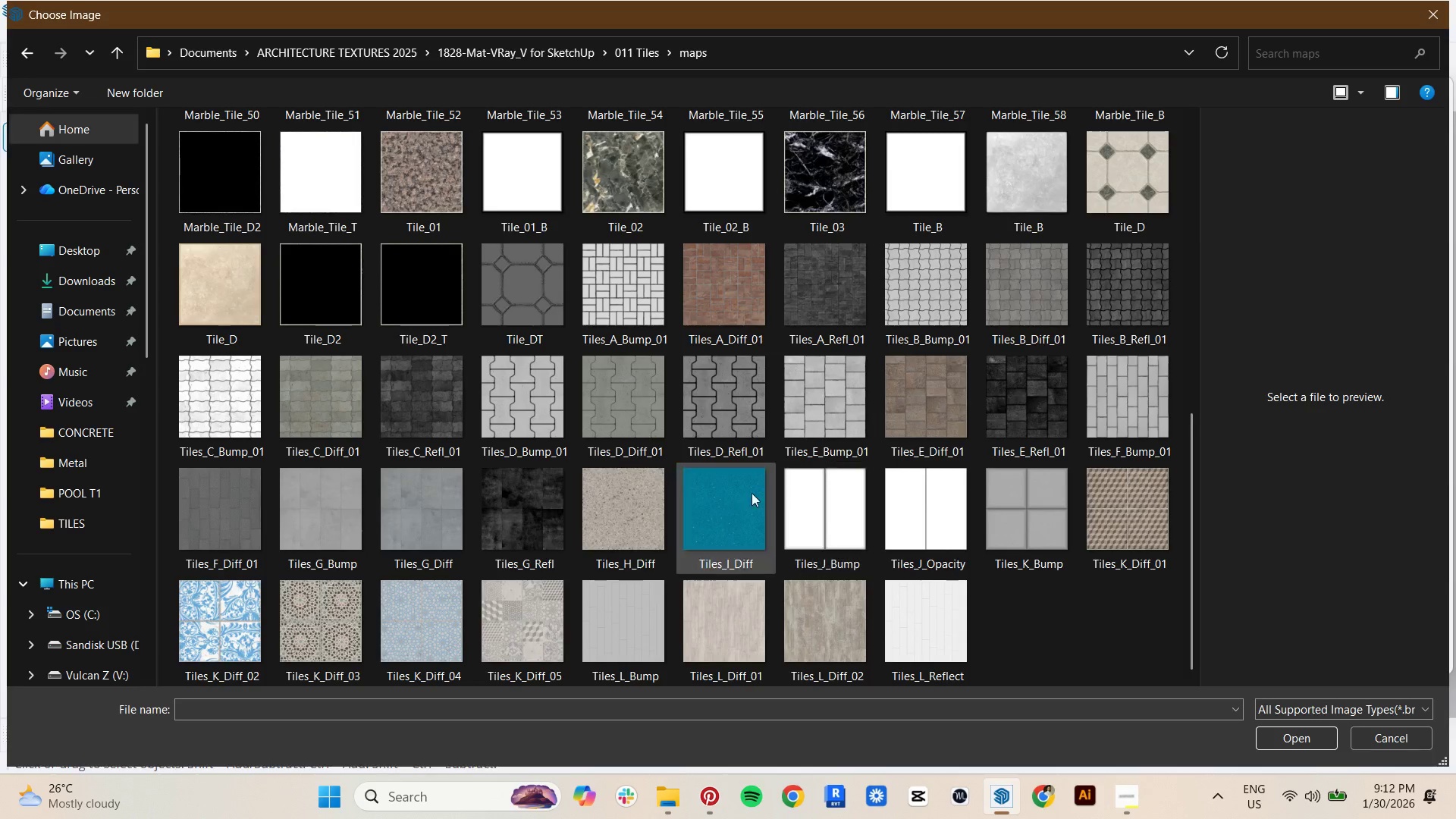 
double_click([491, 521])
 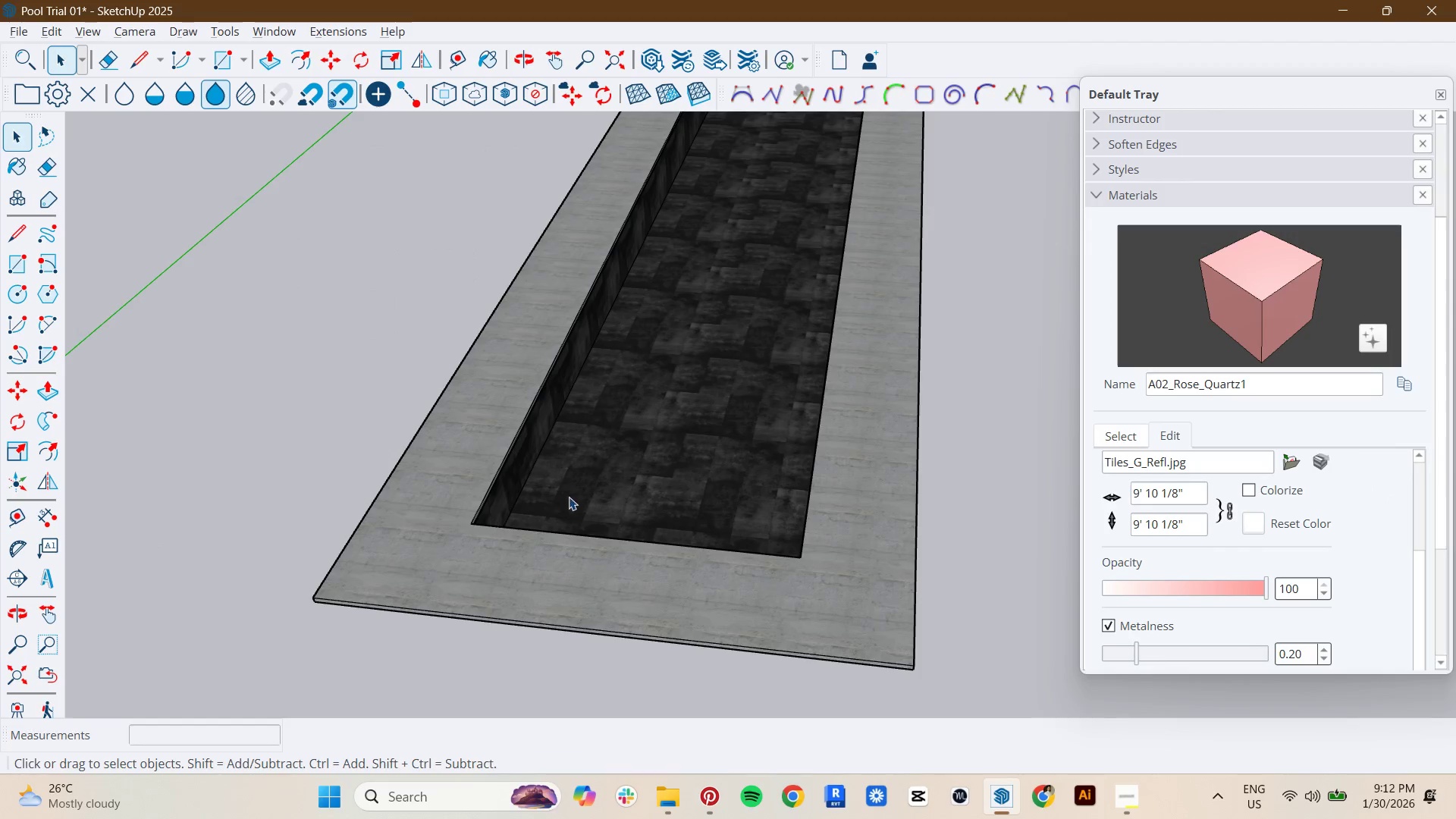 
scroll: coordinate [716, 391], scroll_direction: up, amount: 10.0
 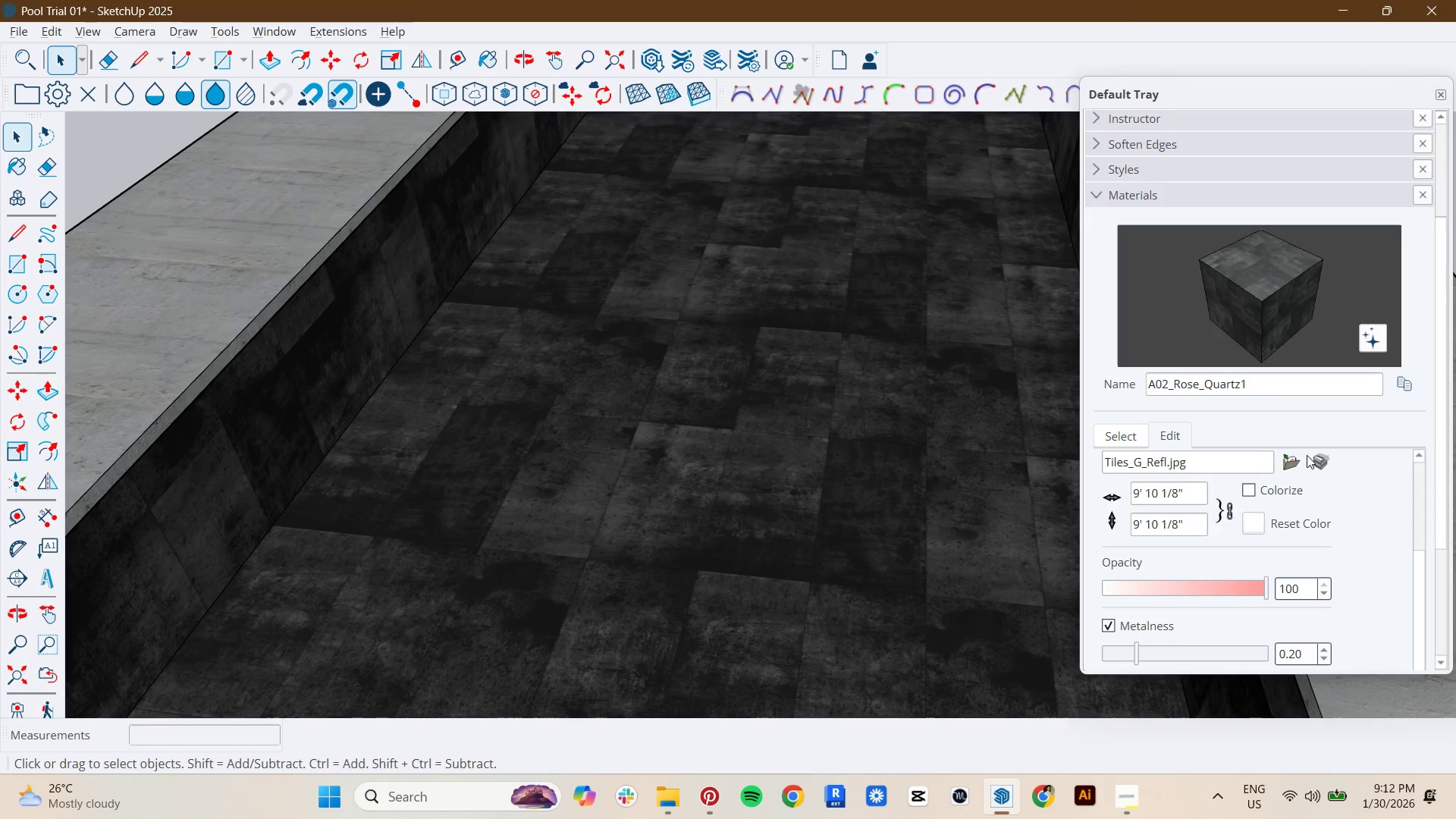 
double_click([1289, 461])
 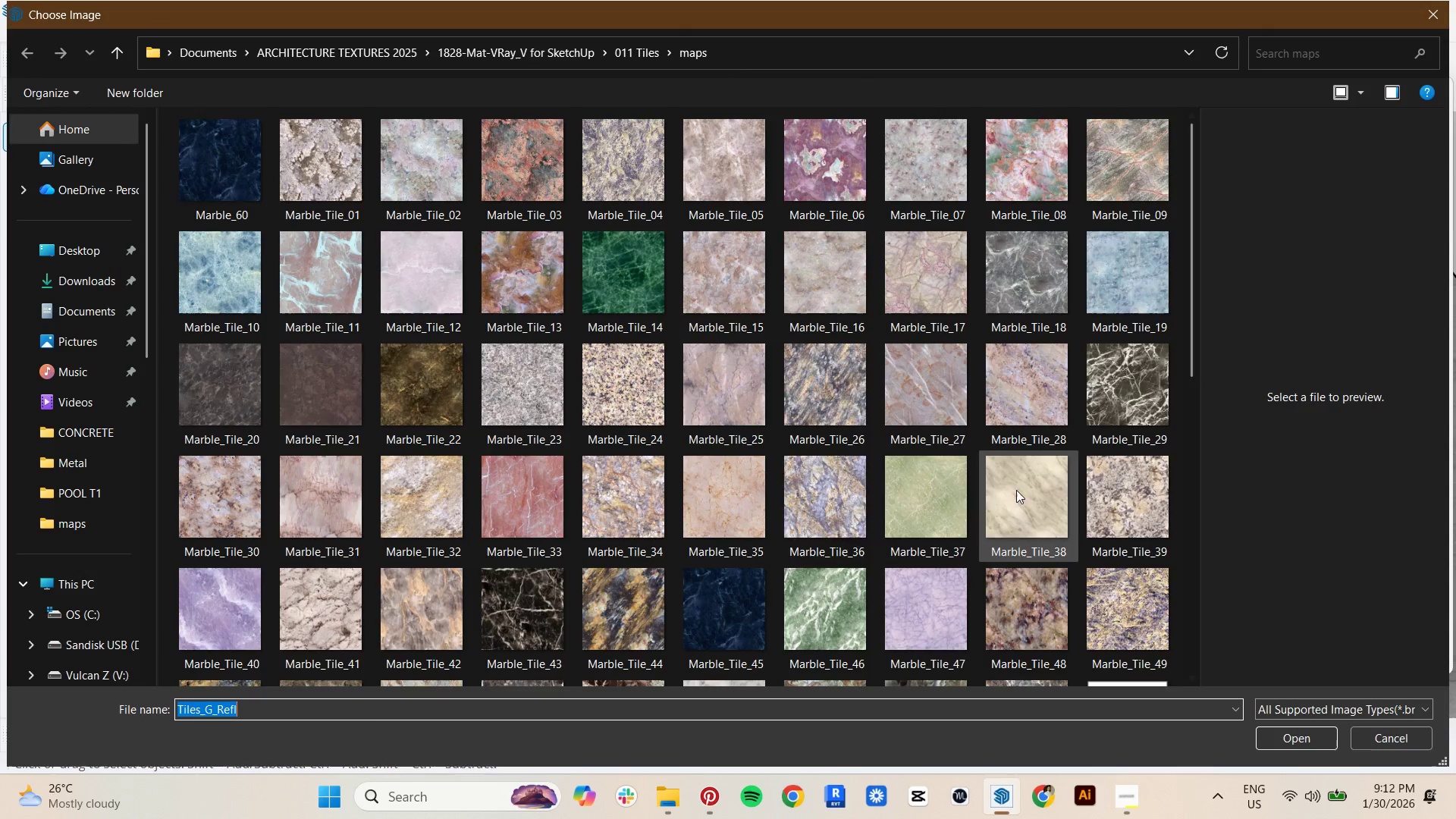 
scroll: coordinate [512, 576], scroll_direction: down, amount: 9.0
 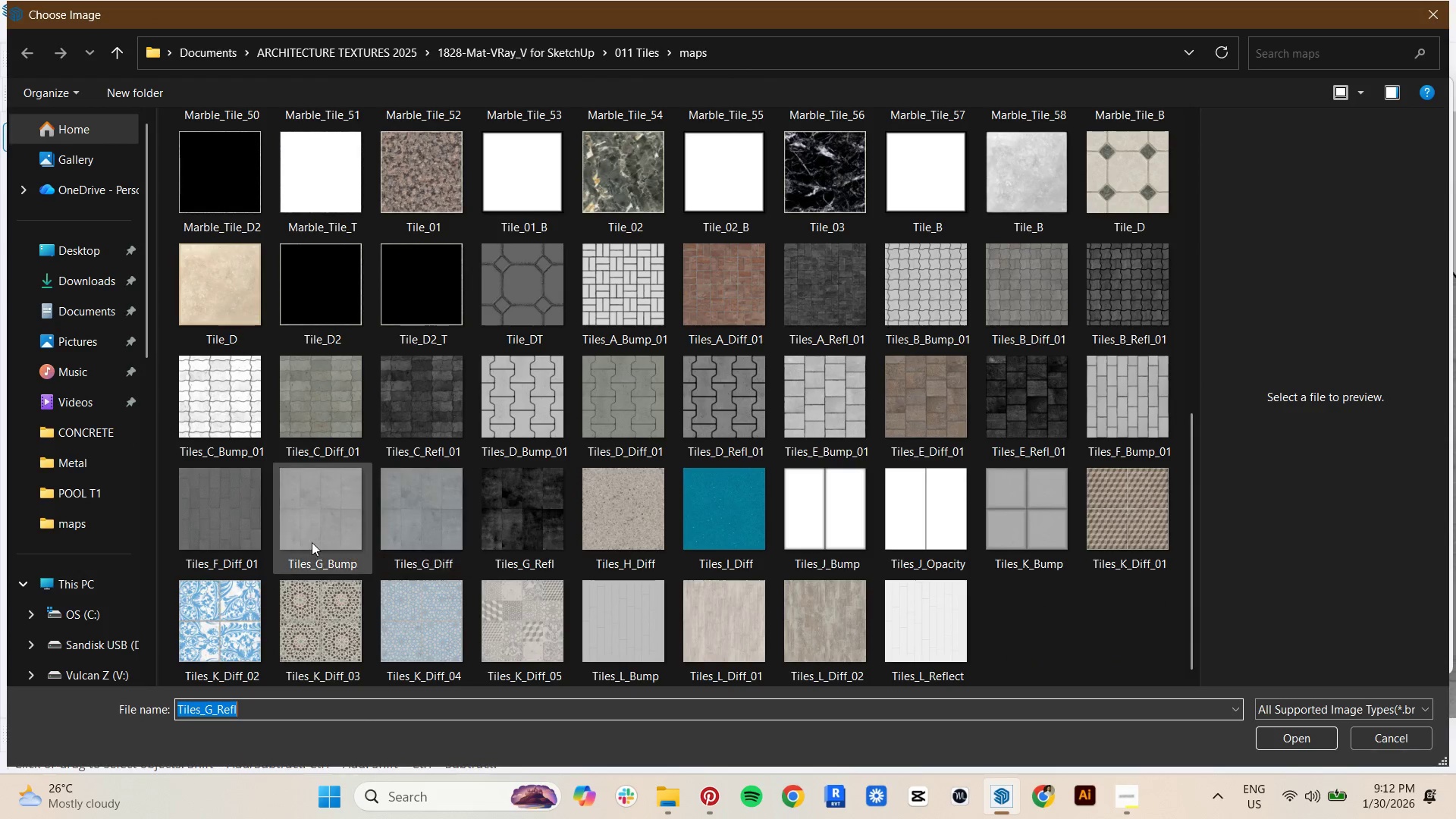 
double_click([234, 547])
 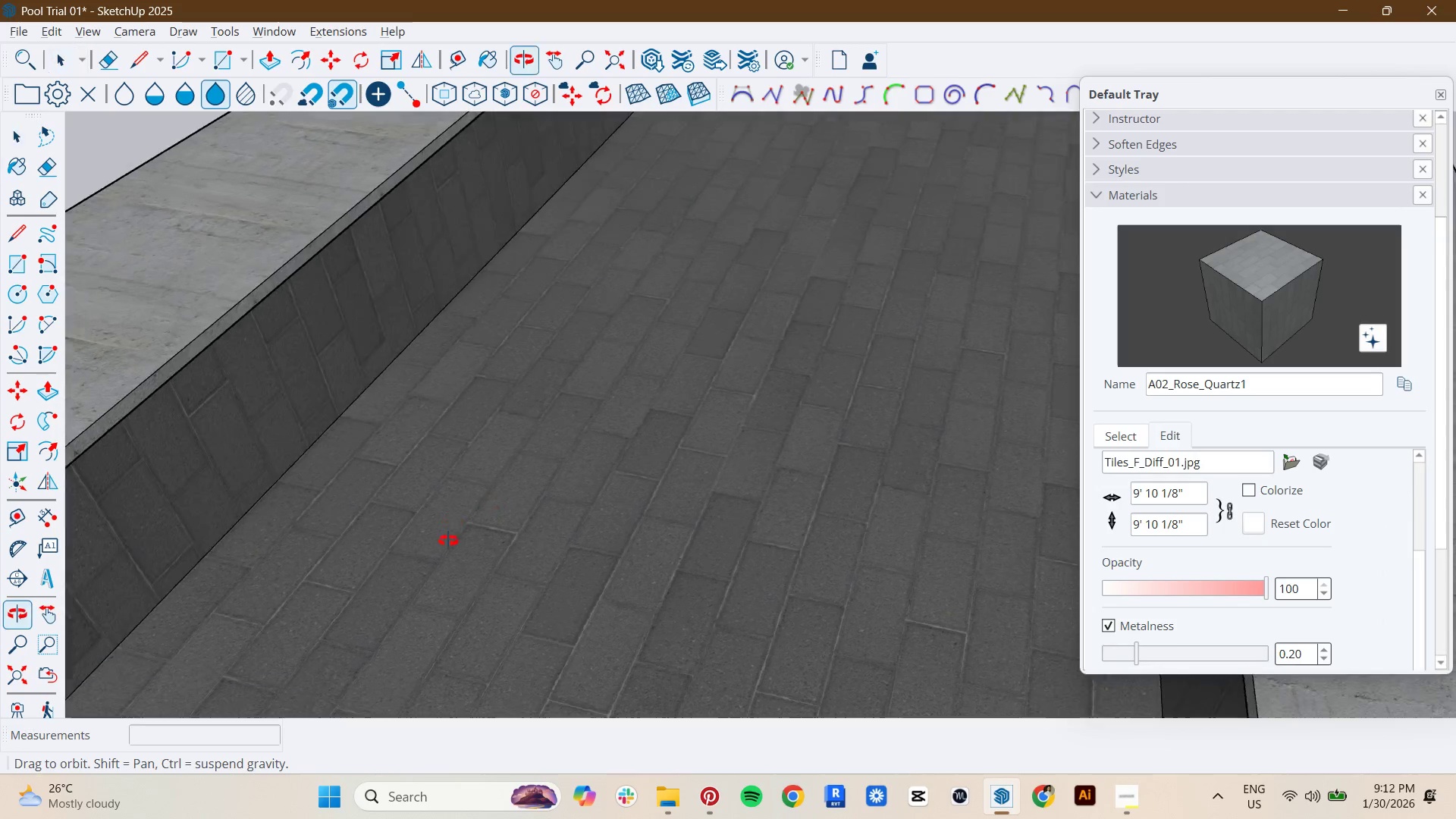 
hold_key(key=ShiftLeft, duration=0.36)
 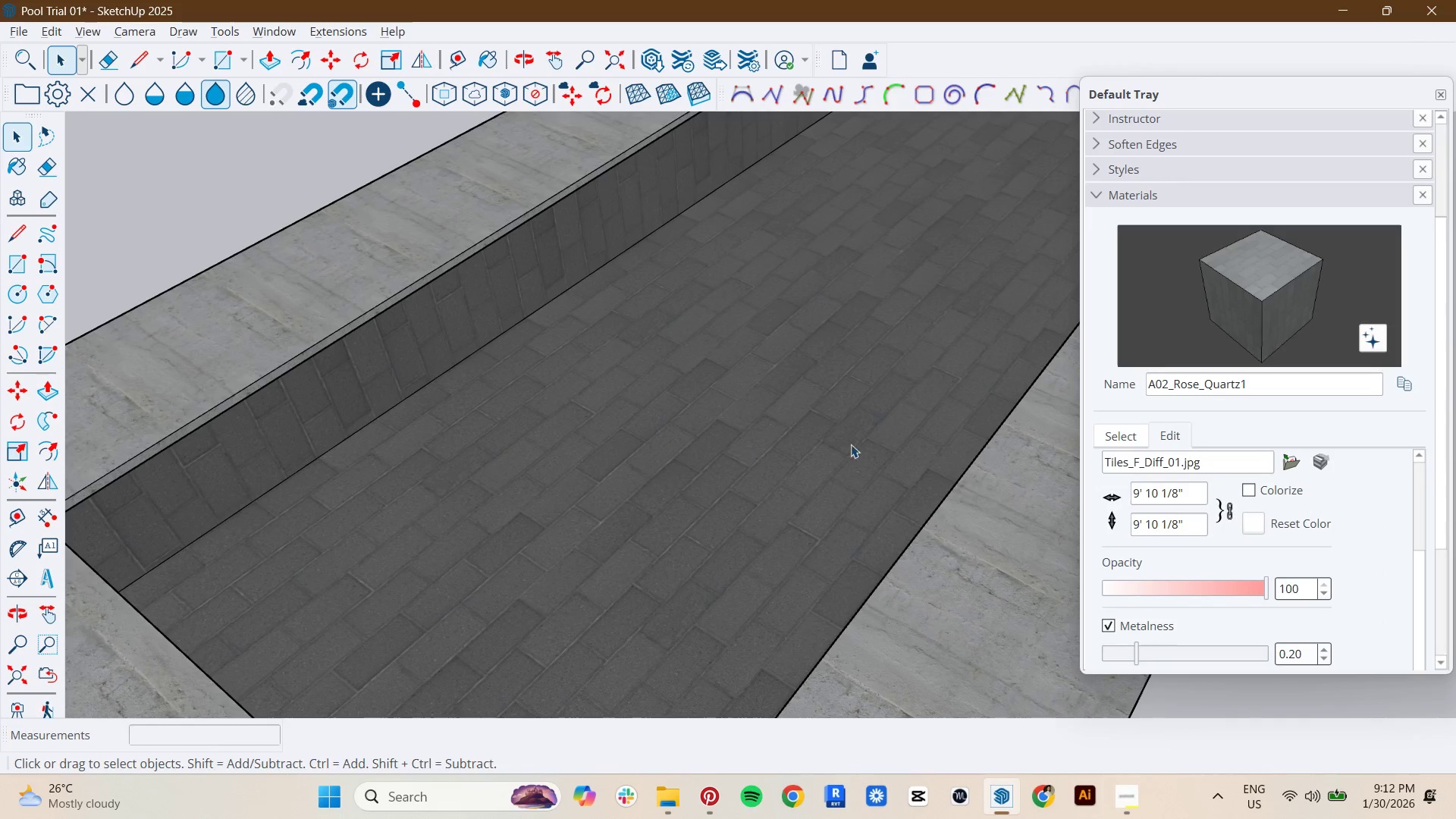 
key(Space)
 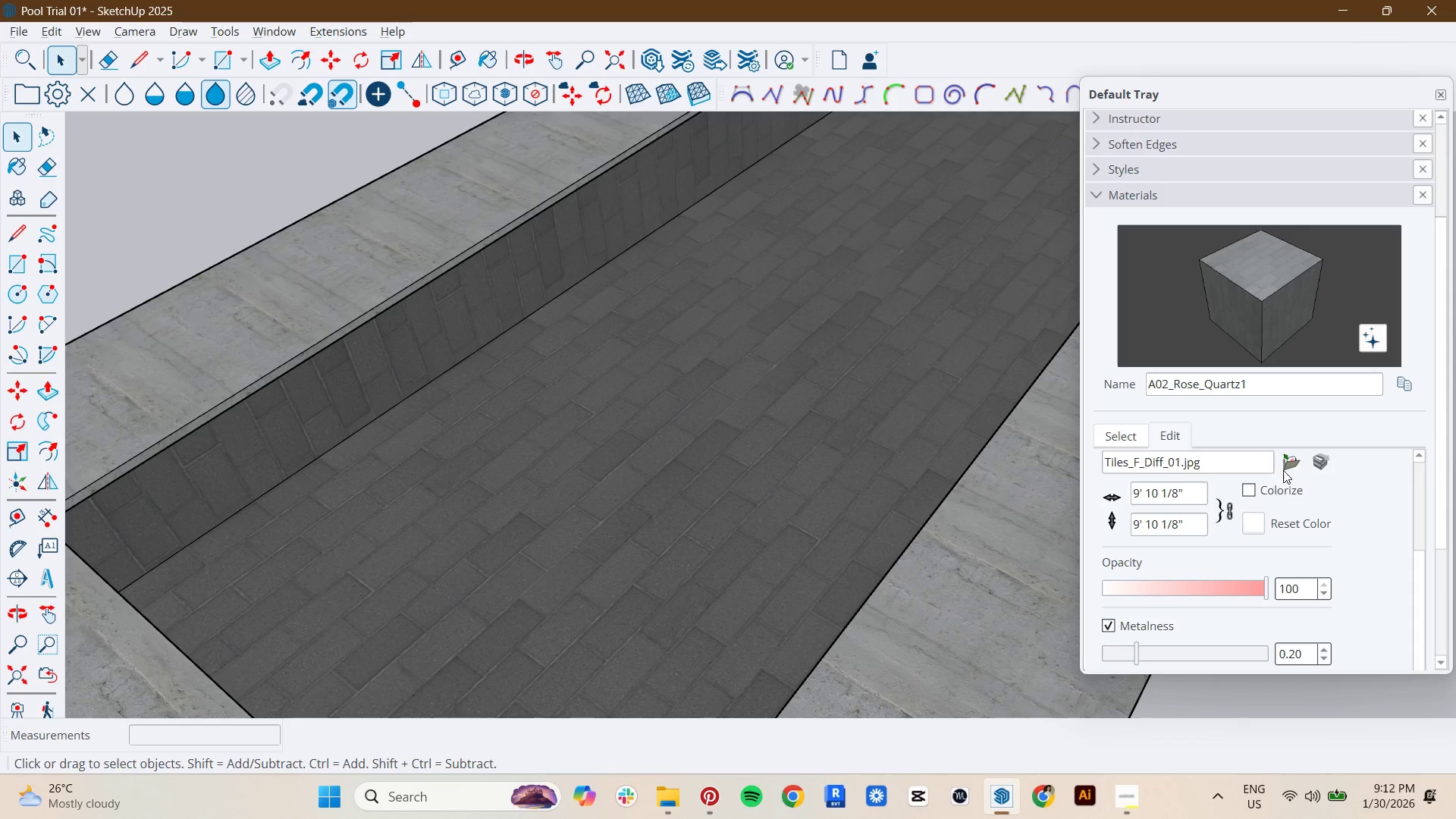 
scroll: coordinate [566, 453], scroll_direction: down, amount: 6.0
 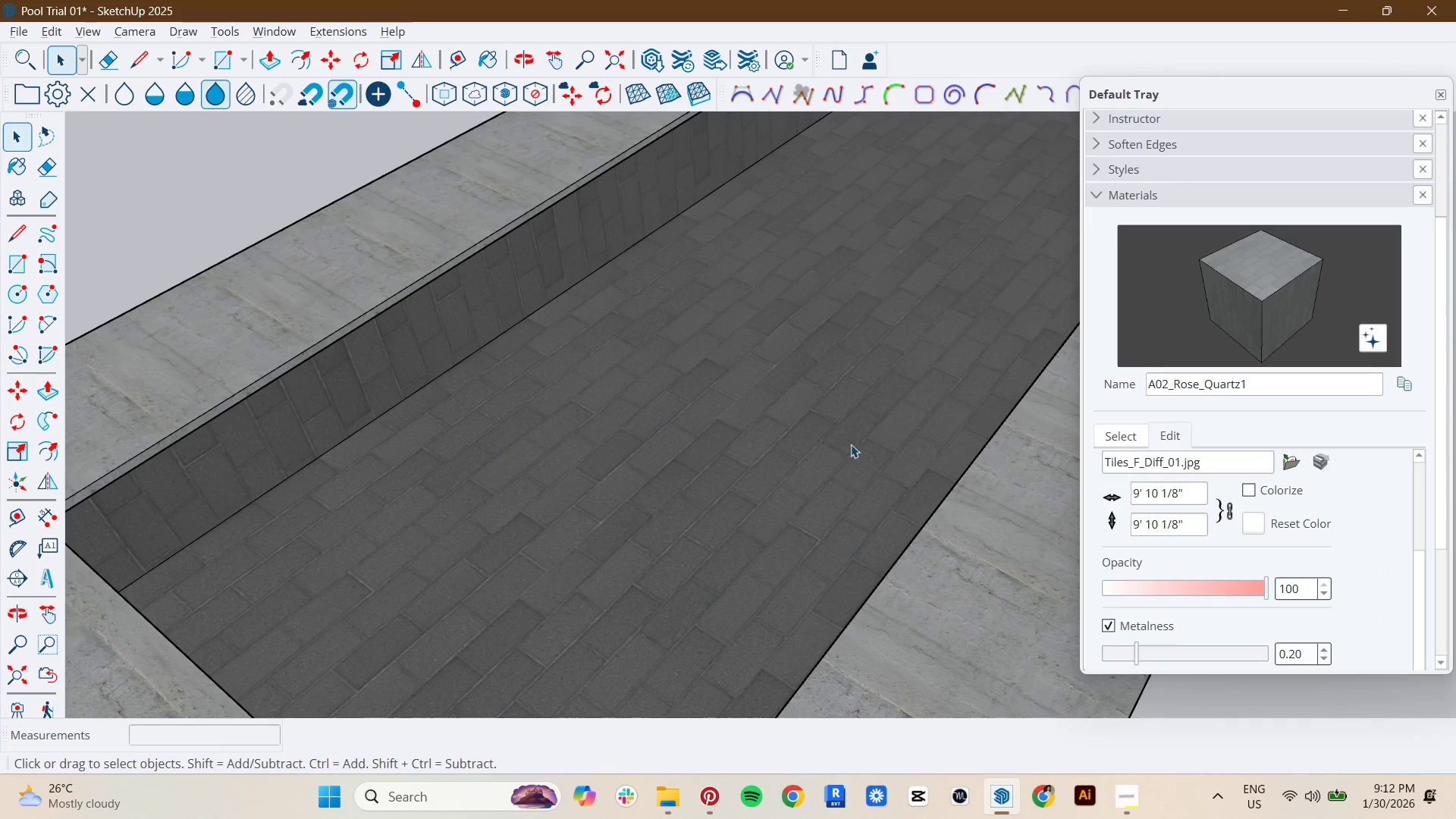 
left_click([1283, 470])
 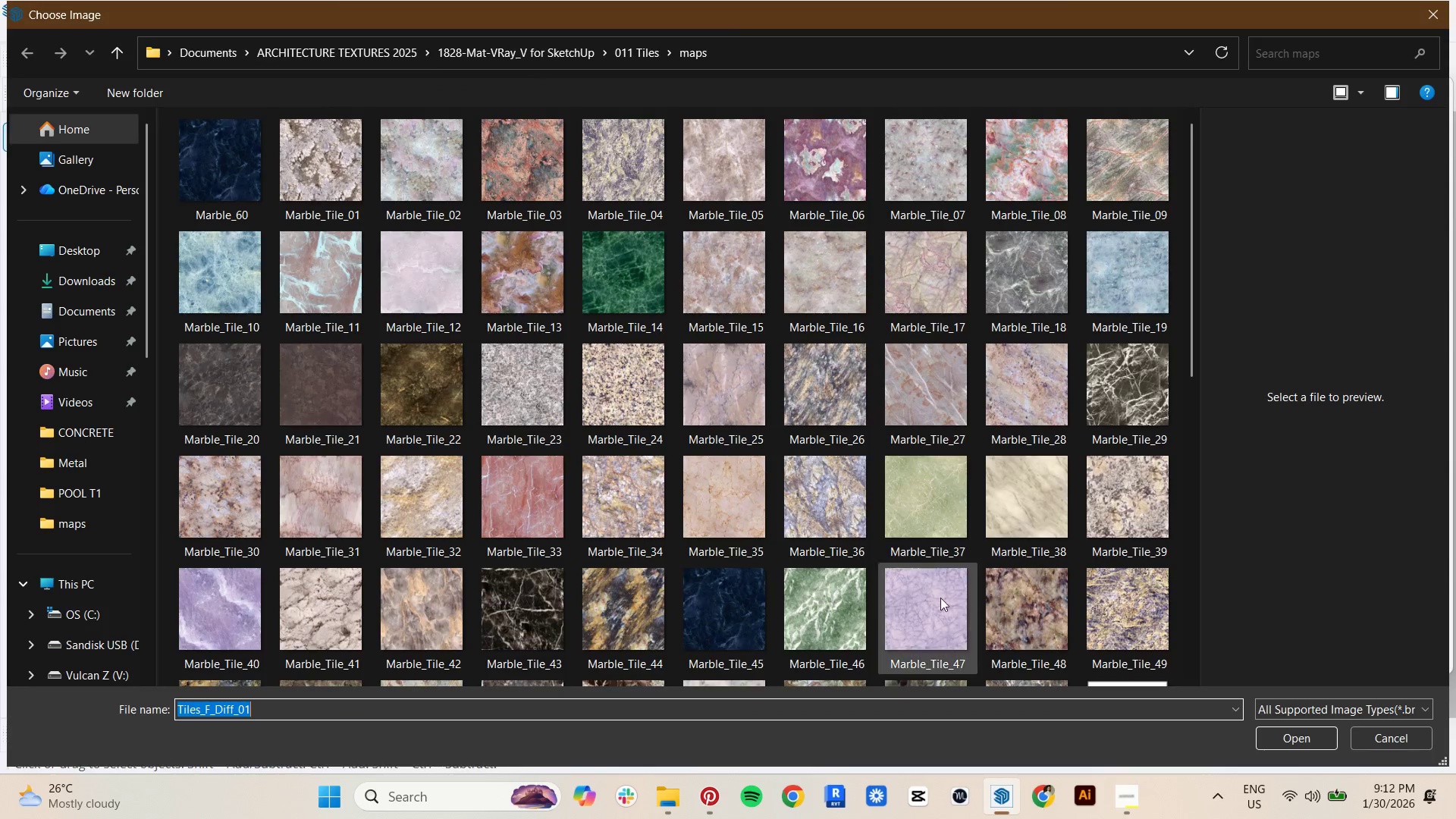 
scroll: coordinate [768, 639], scroll_direction: down, amount: 10.0
 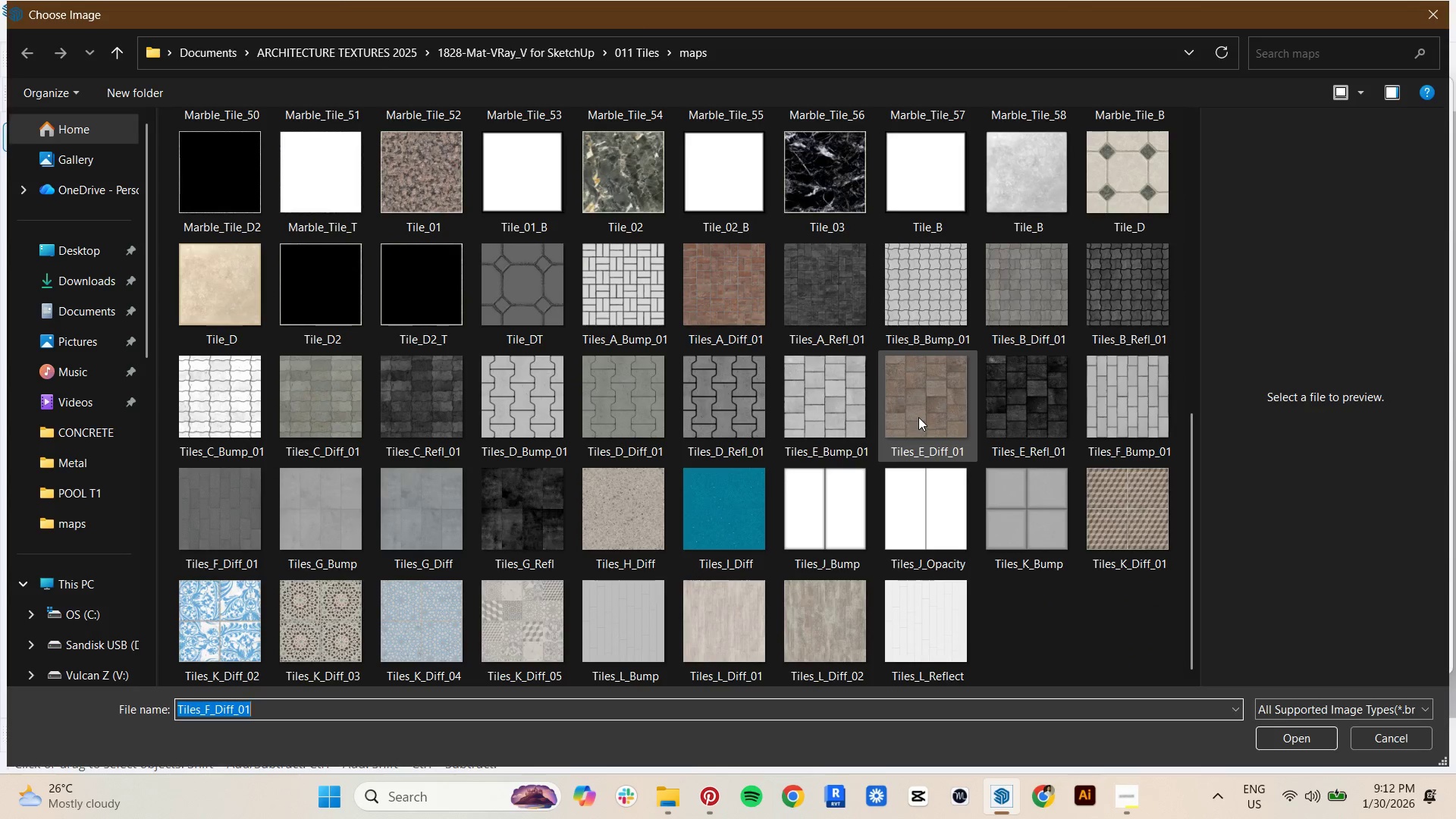 
wait(8.93)
 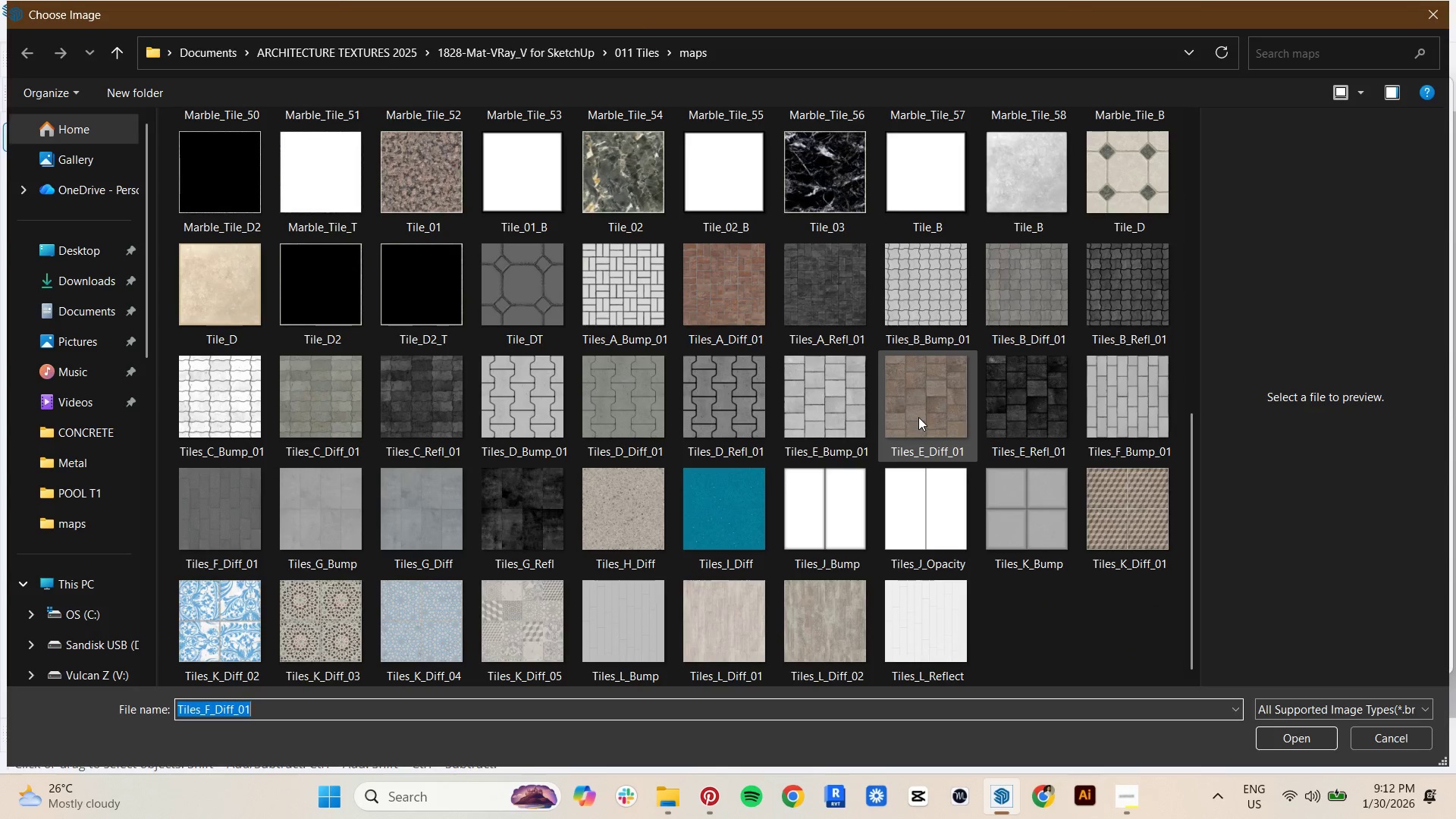 
double_click([1065, 445])
 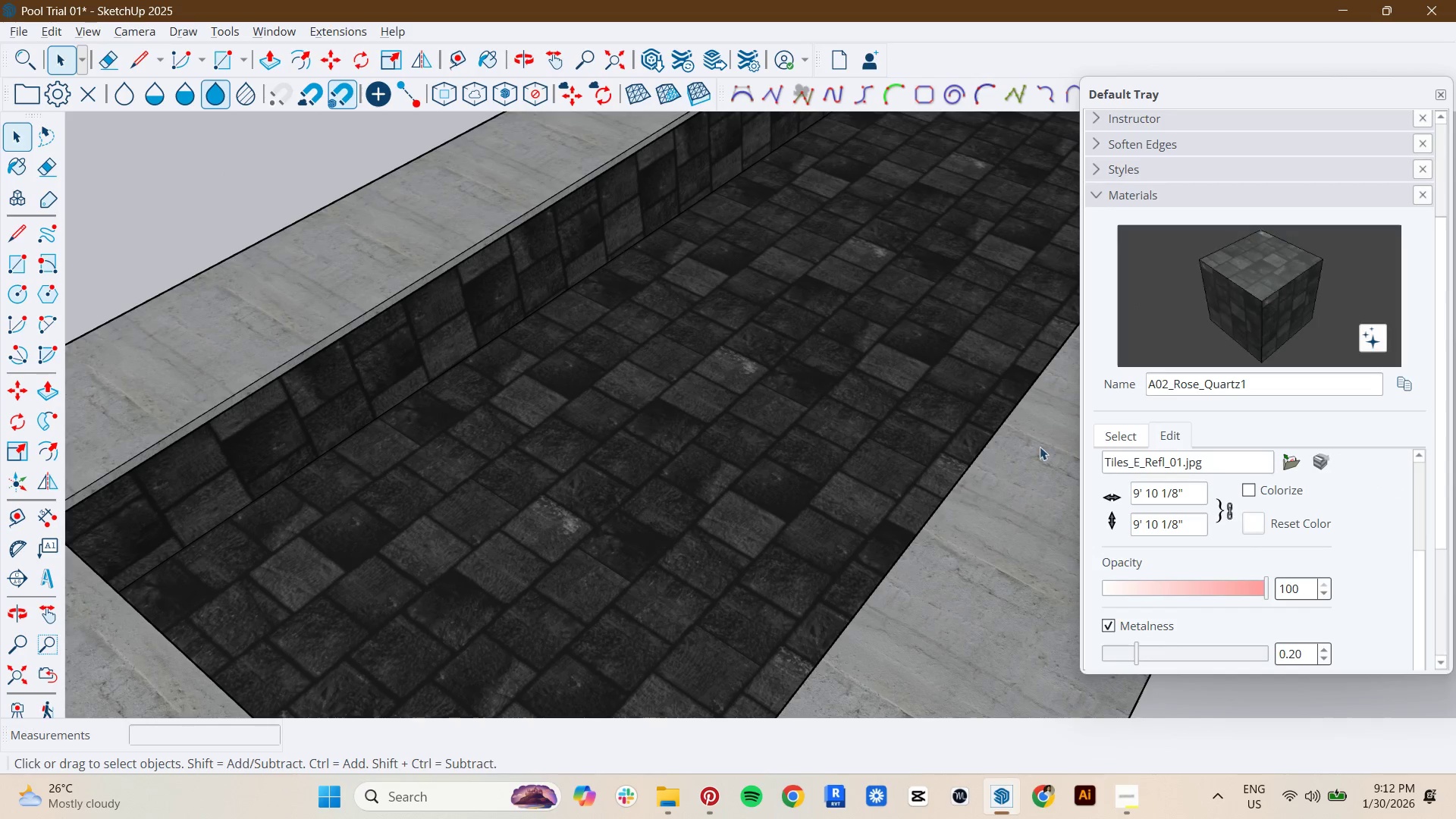 
scroll: coordinate [637, 639], scroll_direction: down, amount: 17.0
 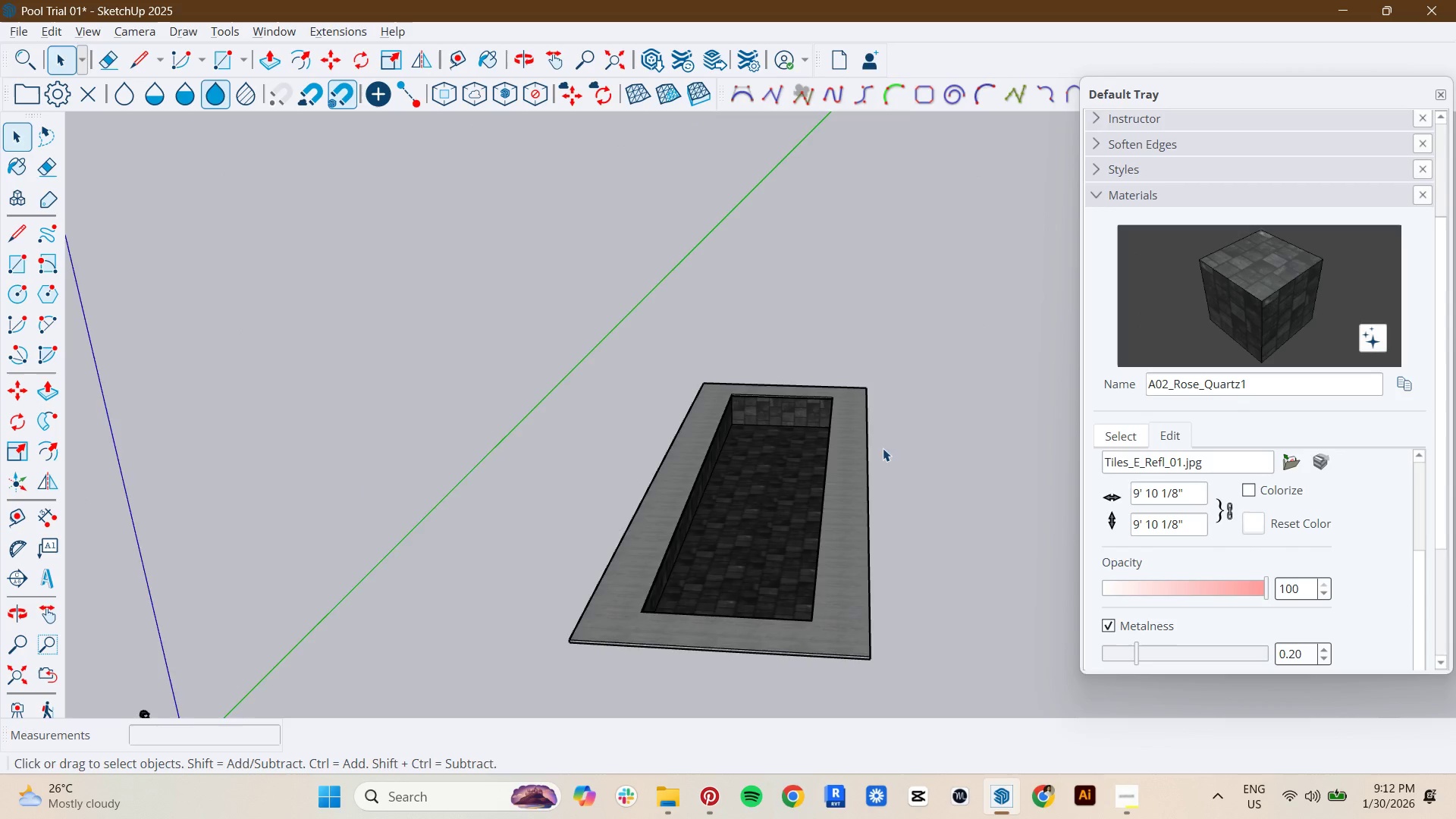 
scroll: coordinate [1332, 555], scroll_direction: up, amount: 8.0
 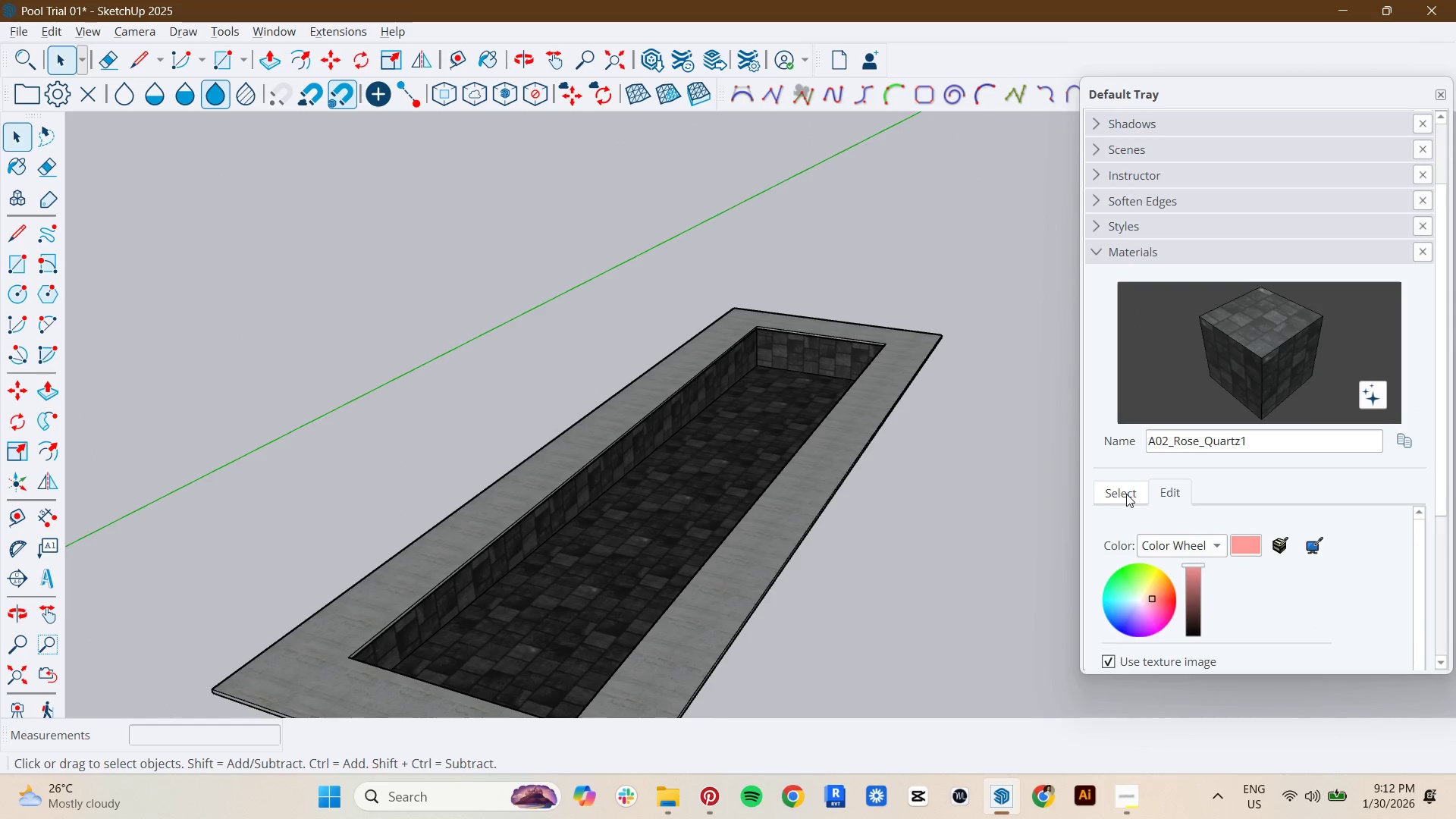 
left_click([1123, 491])
 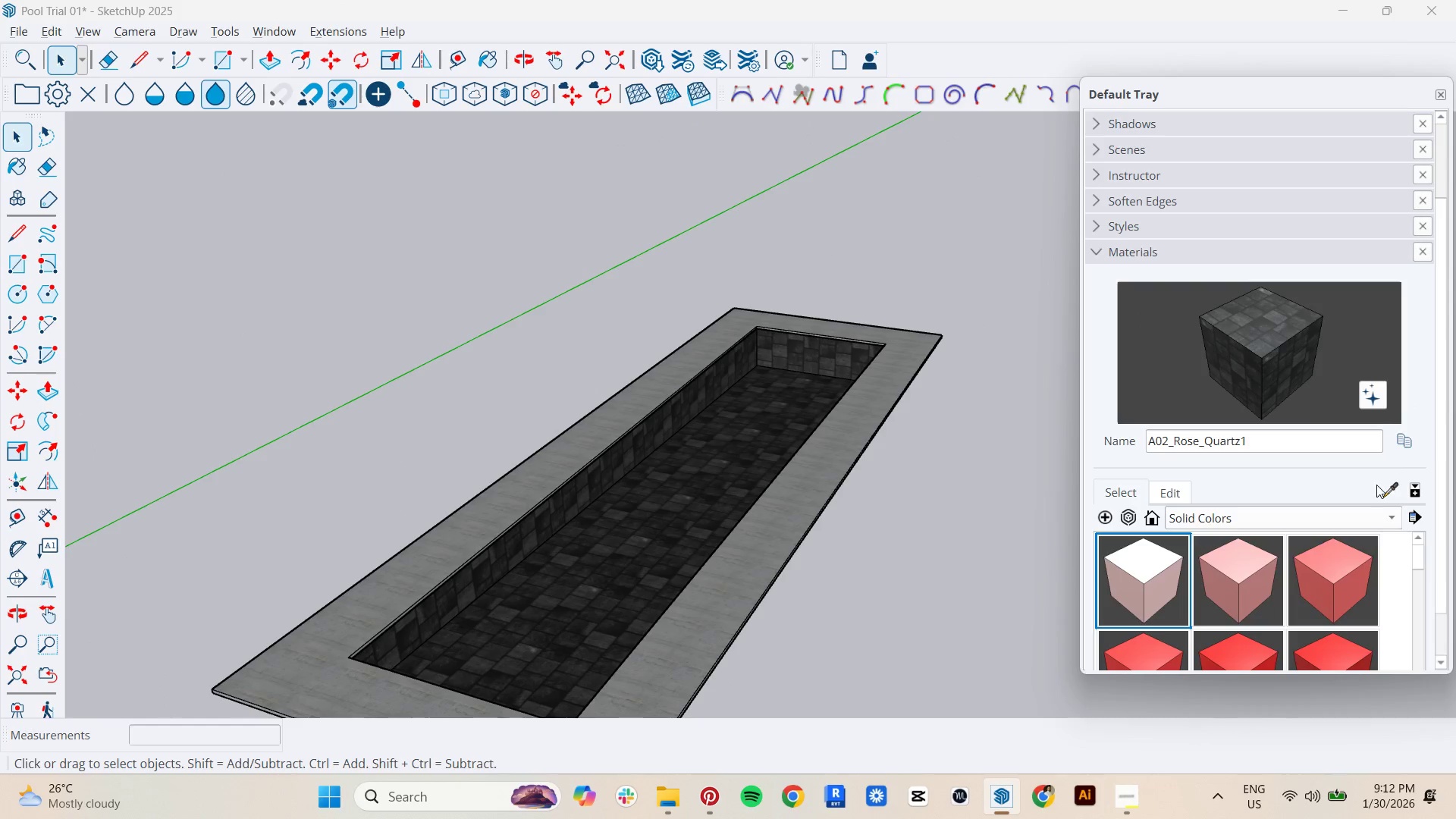 
left_click([1385, 485])
 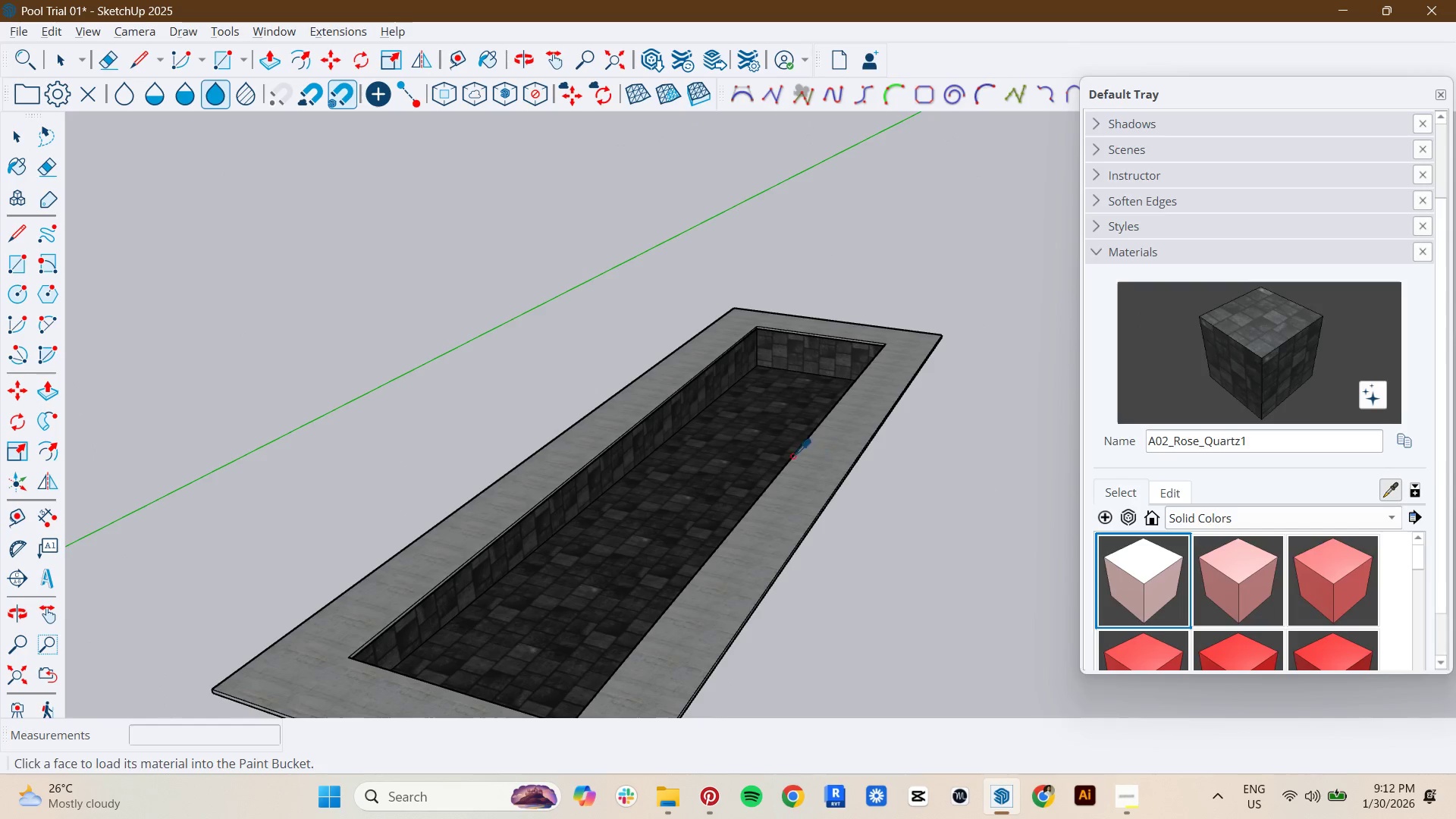 
left_click([755, 455])
 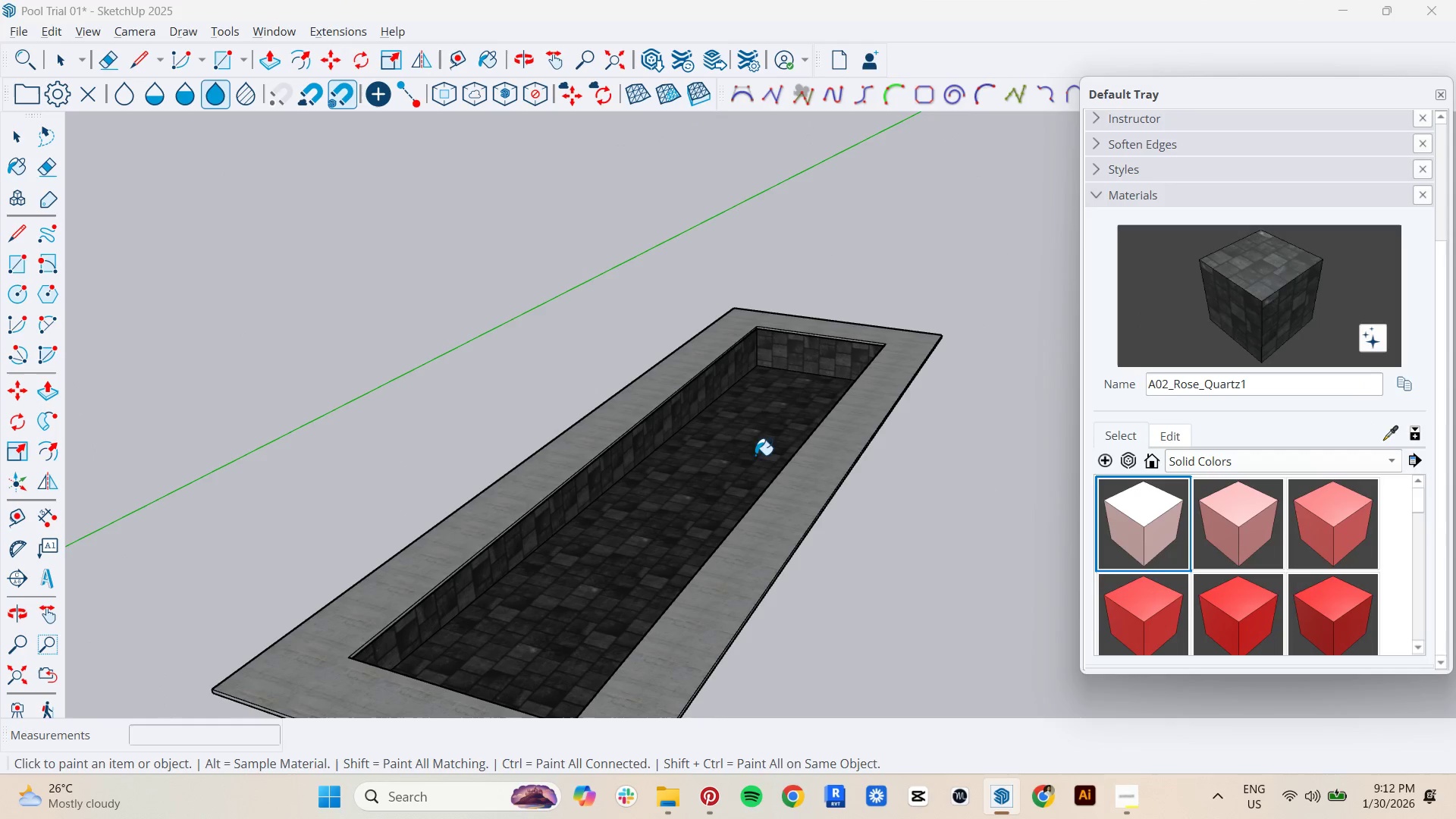 
key(Space)
 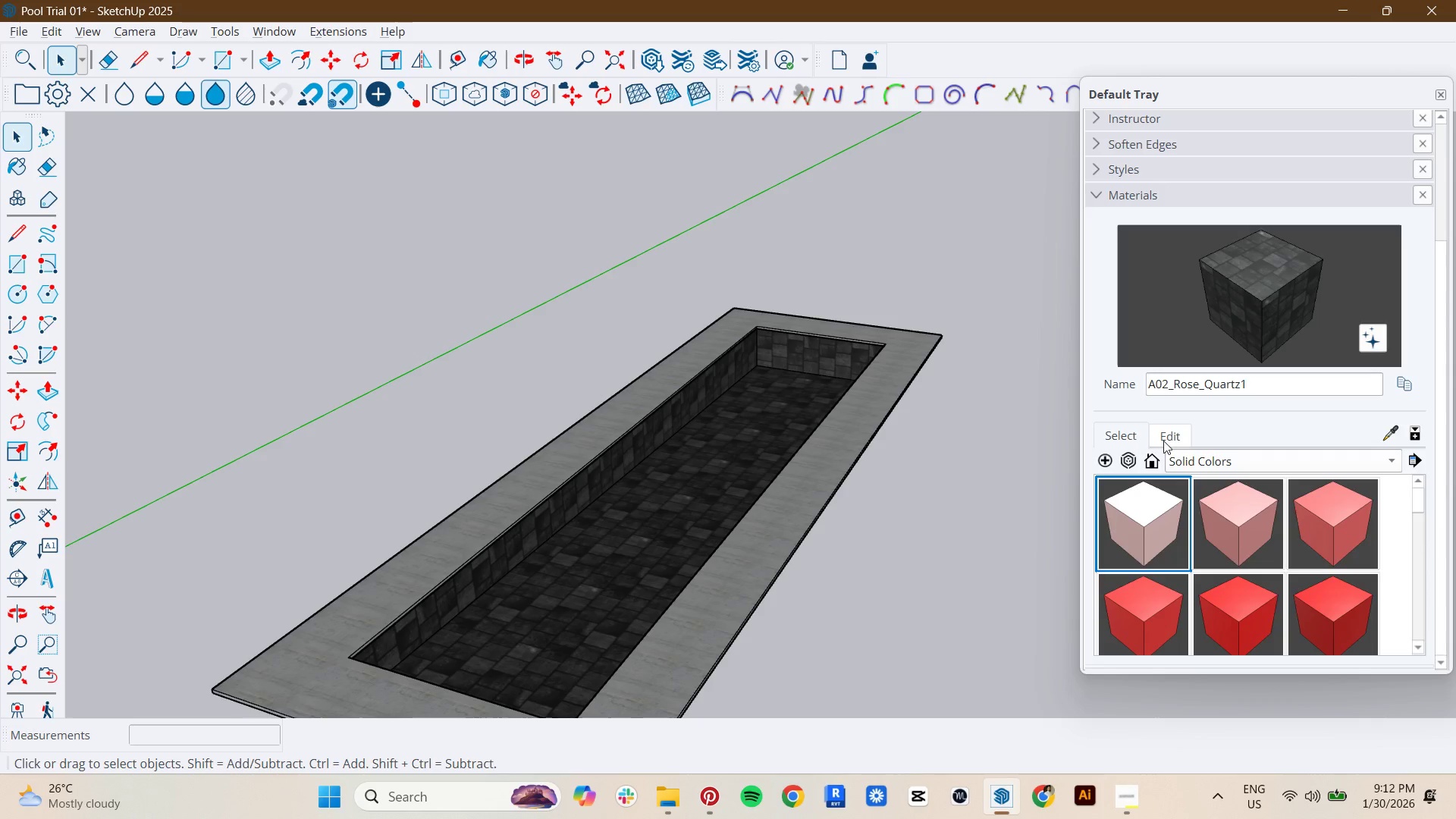 
left_click([1160, 442])
 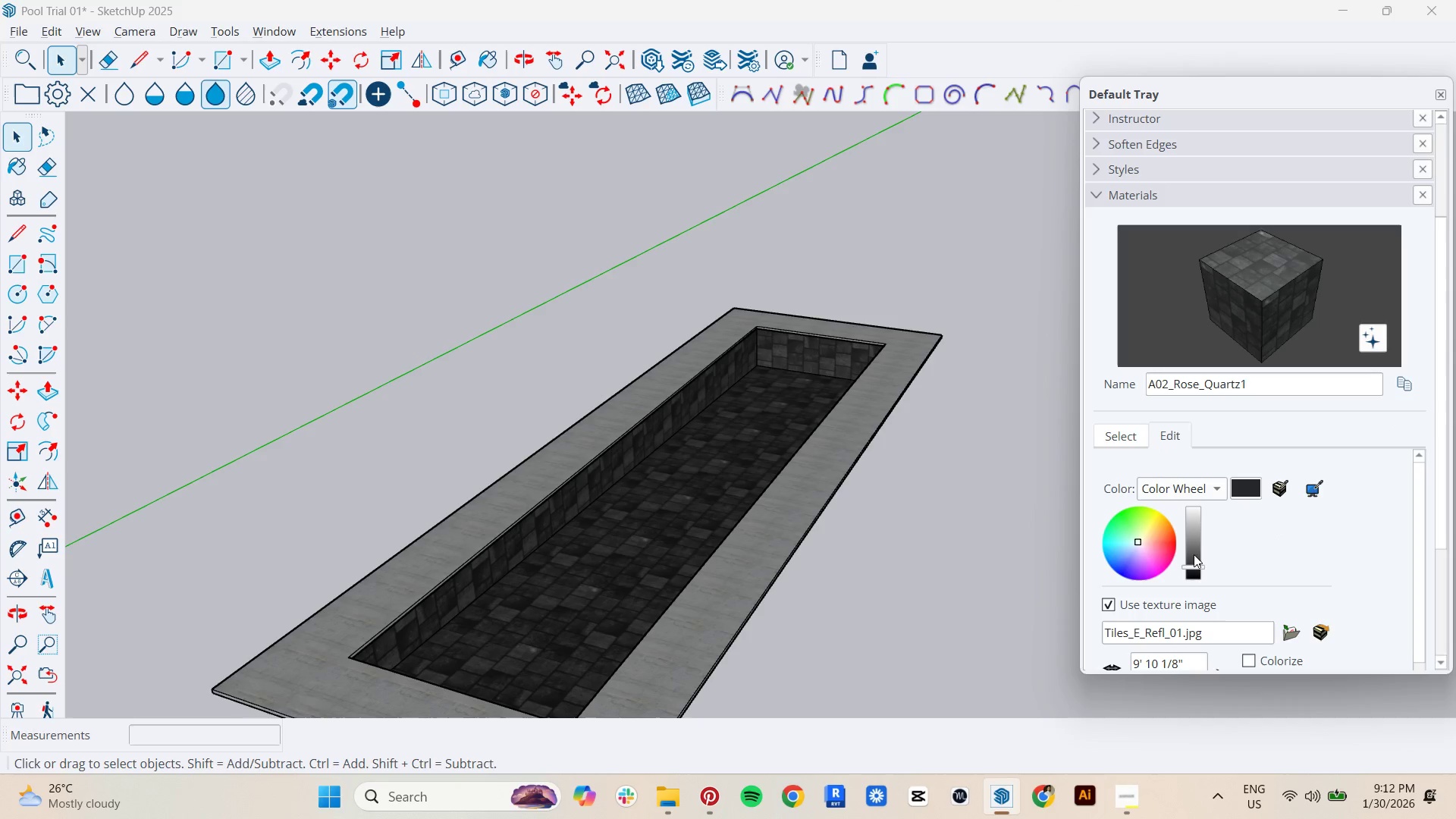 
left_click_drag(start_coordinate=[1196, 564], to_coordinate=[1193, 557])
 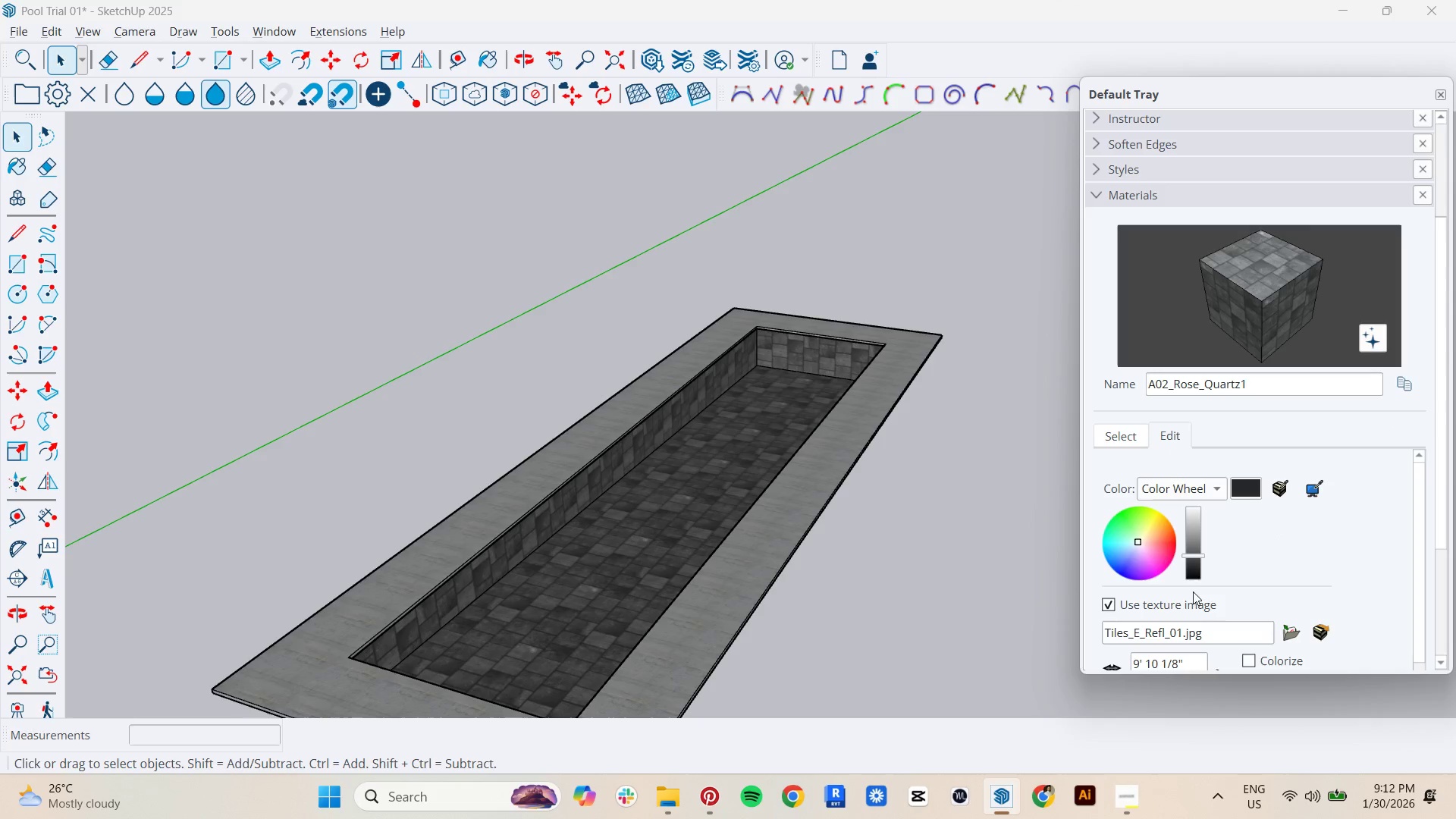 
scroll: coordinate [1216, 593], scroll_direction: down, amount: 1.0
 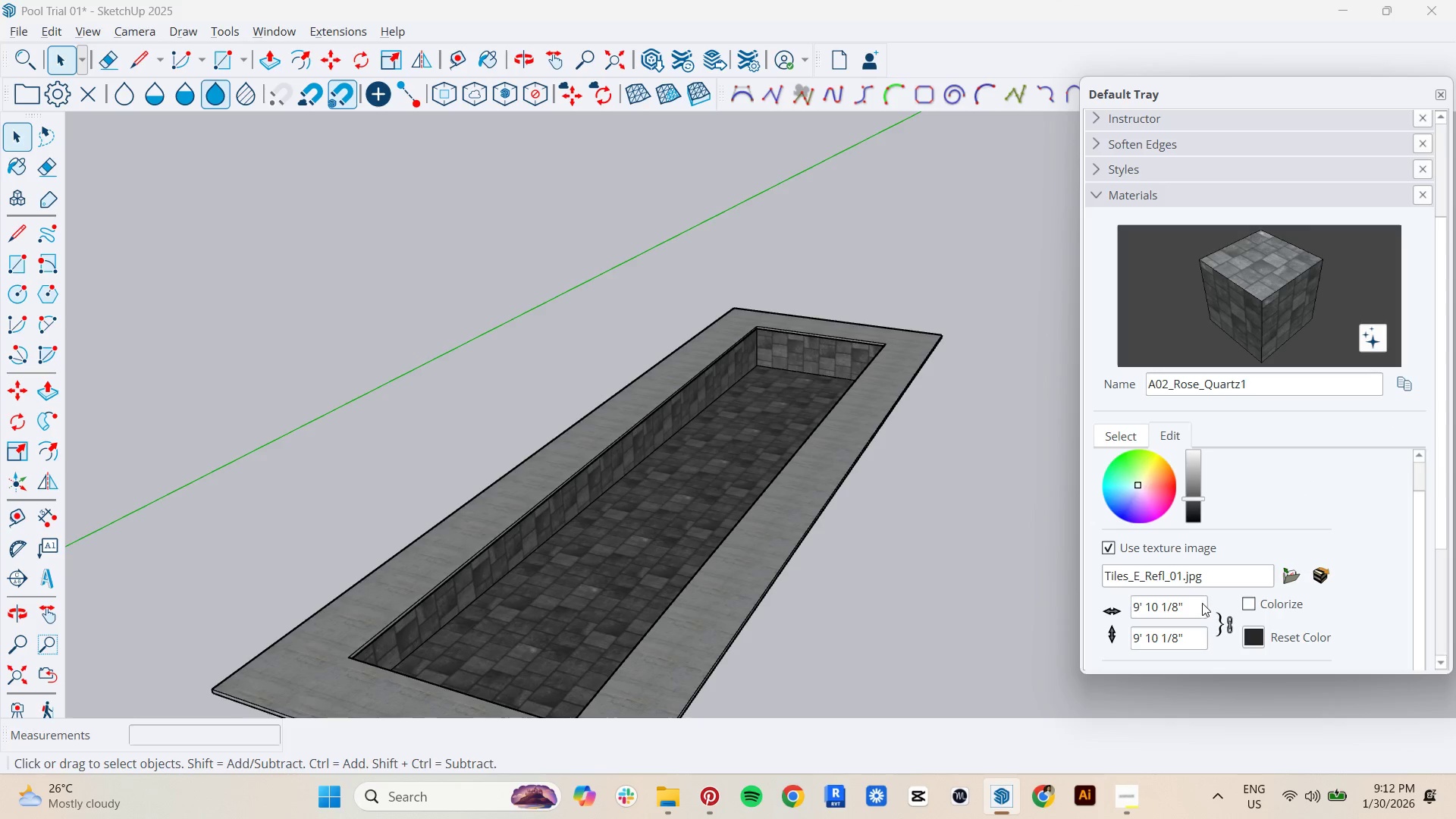 
left_click_drag(start_coordinate=[1198, 604], to_coordinate=[1033, 610])
 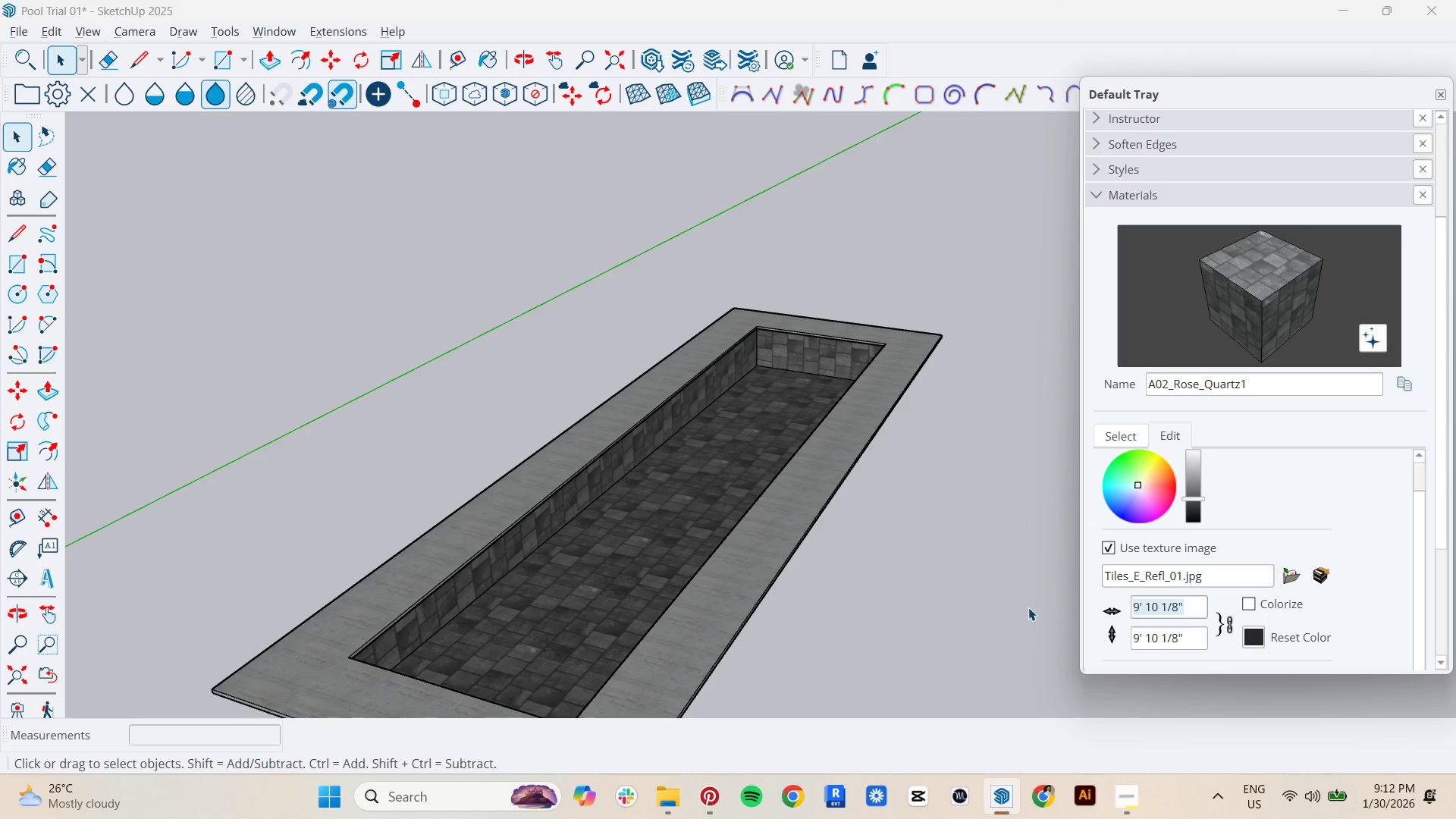 
key(5)
 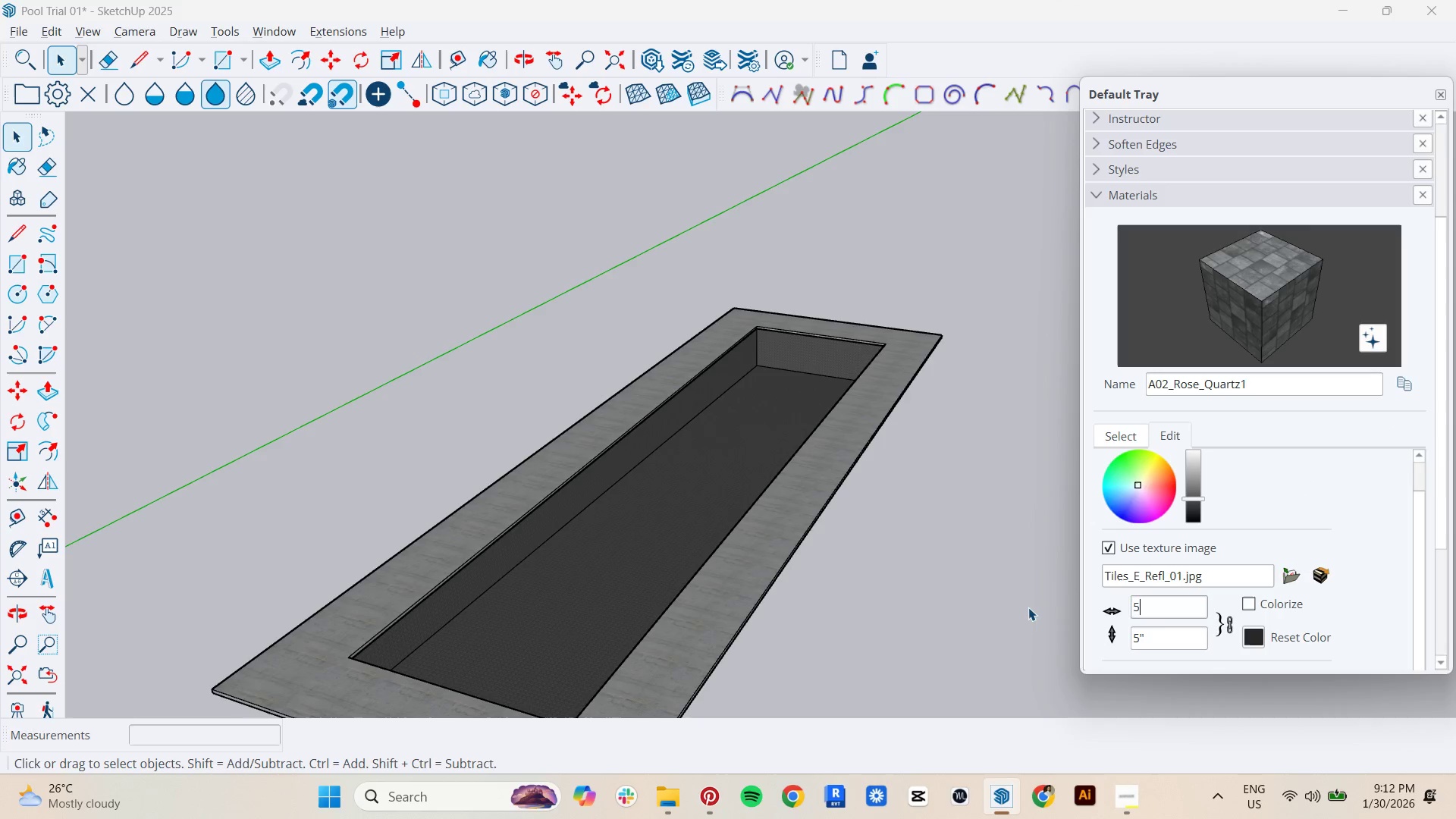 
key(Quote)
 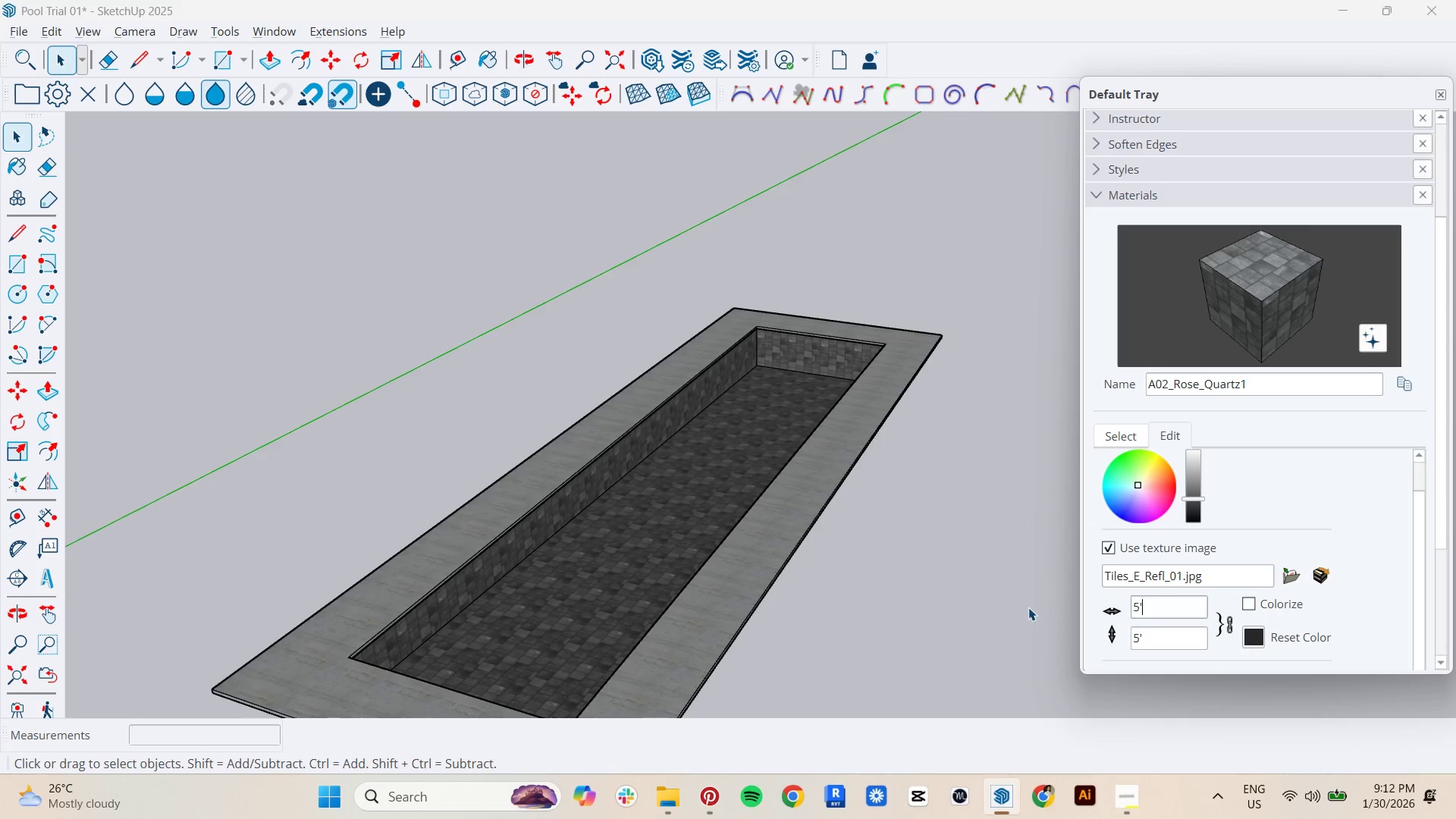 
key(Tab)
 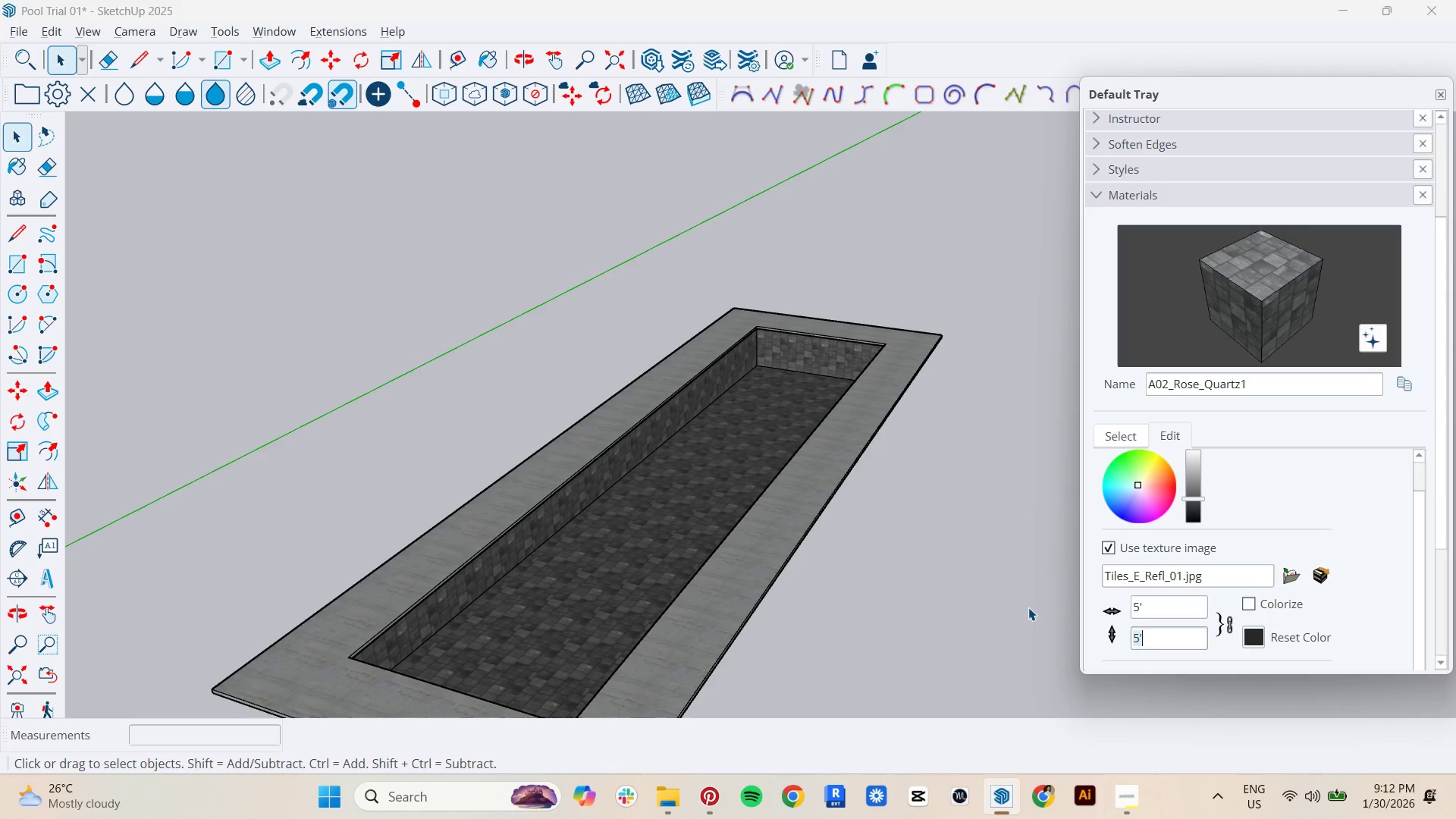 
key(5)
 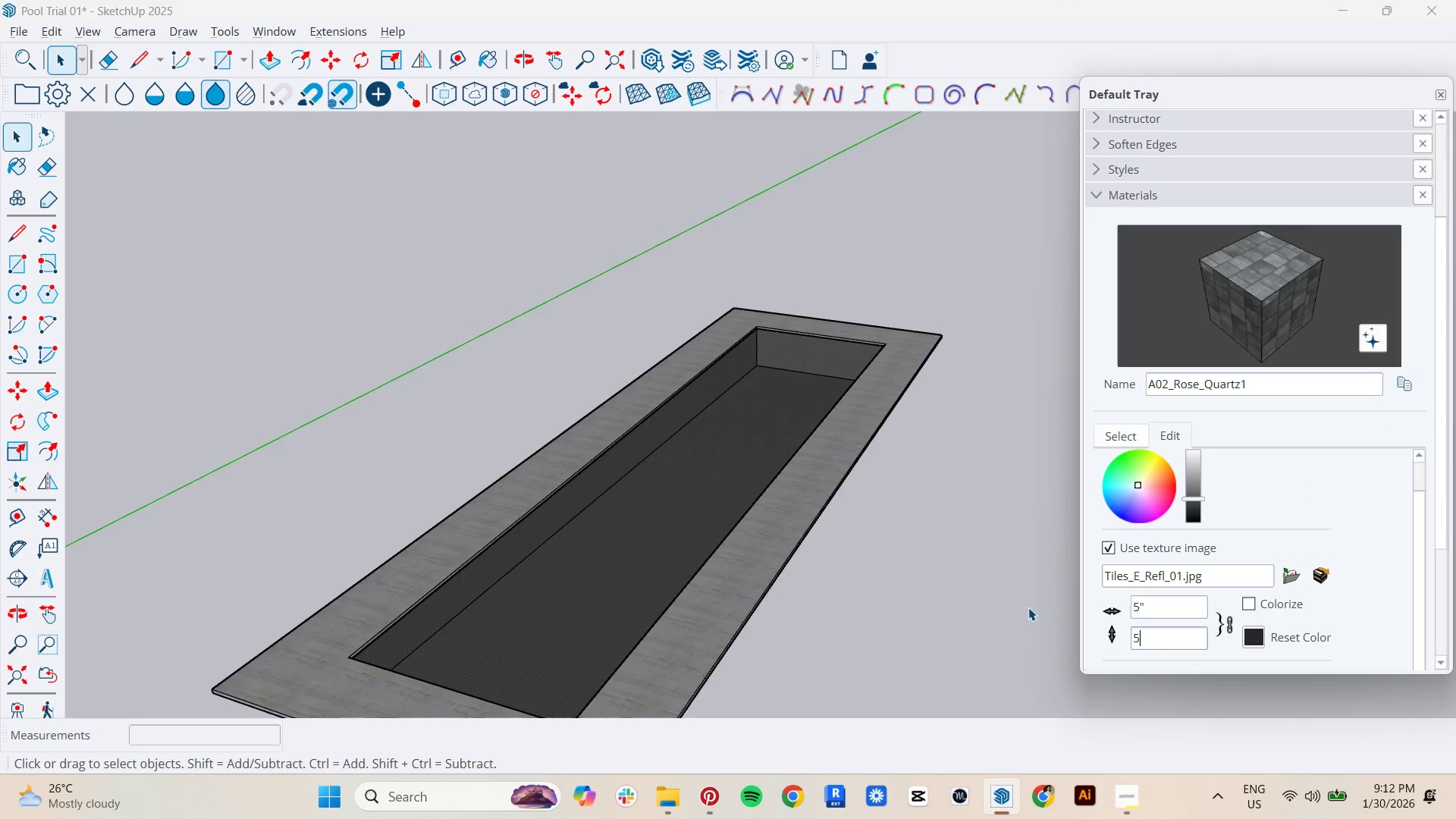 
key(Quote)
 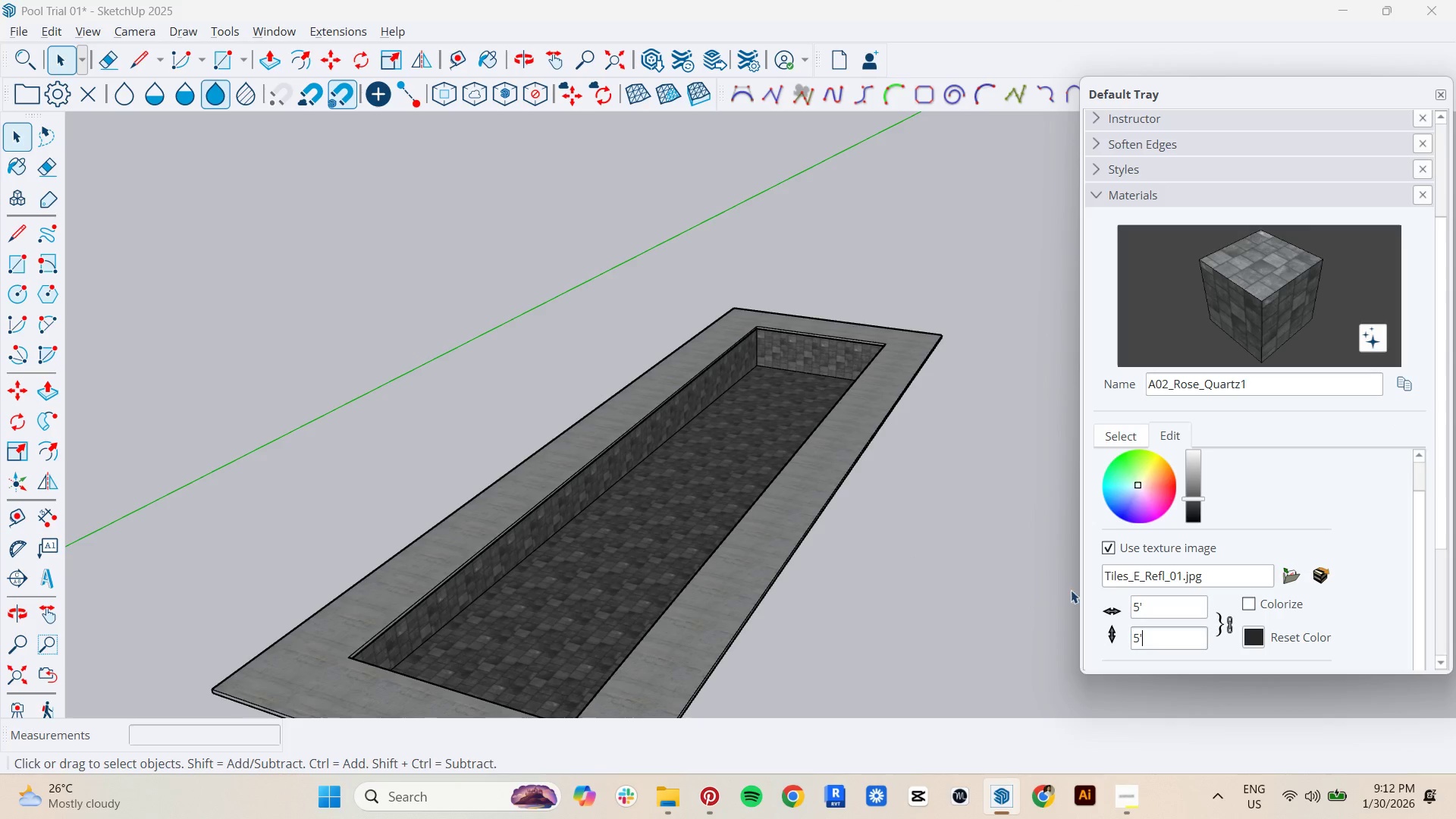 
left_click_drag(start_coordinate=[1162, 606], to_coordinate=[1065, 610])
 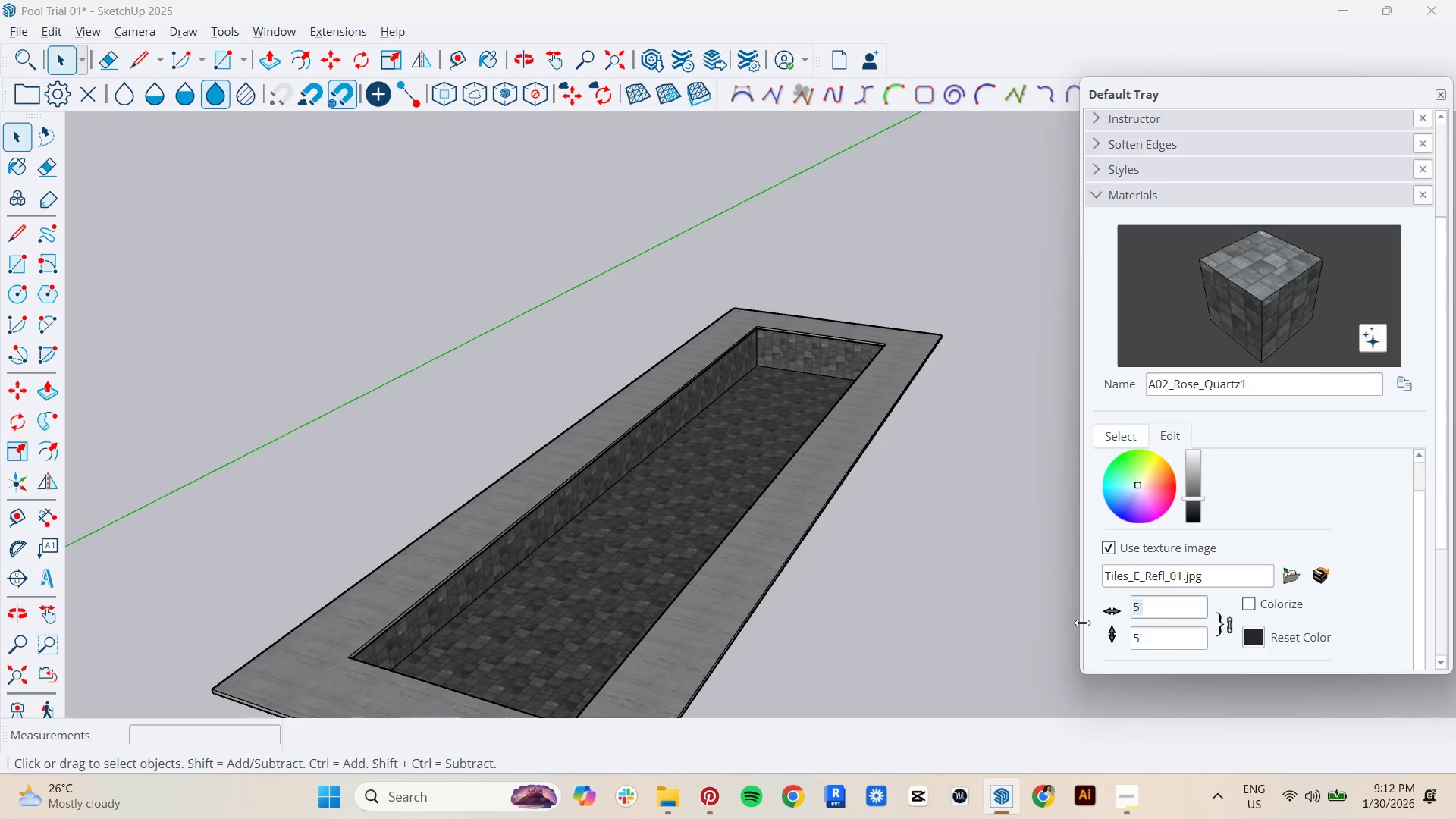 
key(2)
 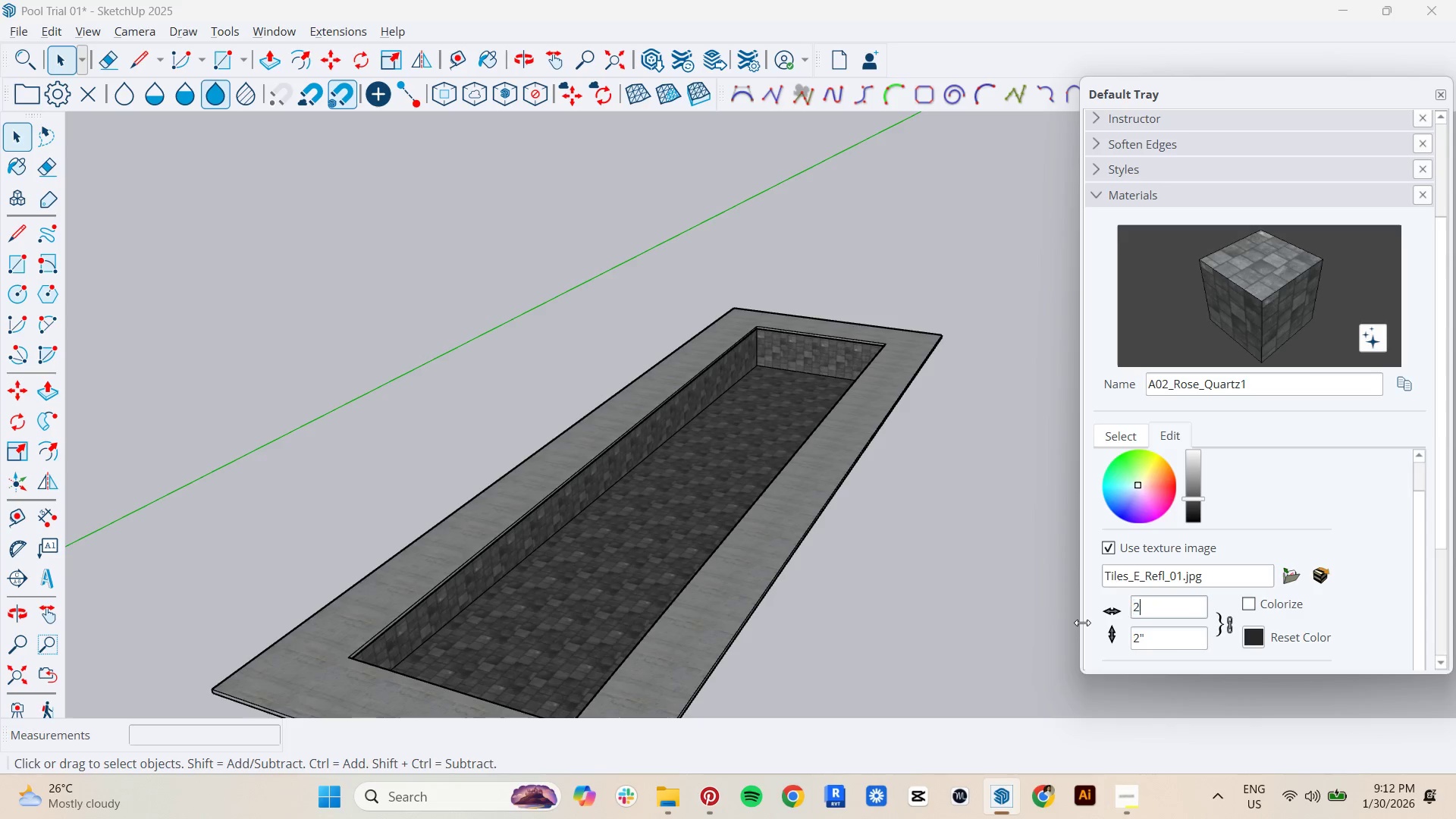 
key(Quote)
 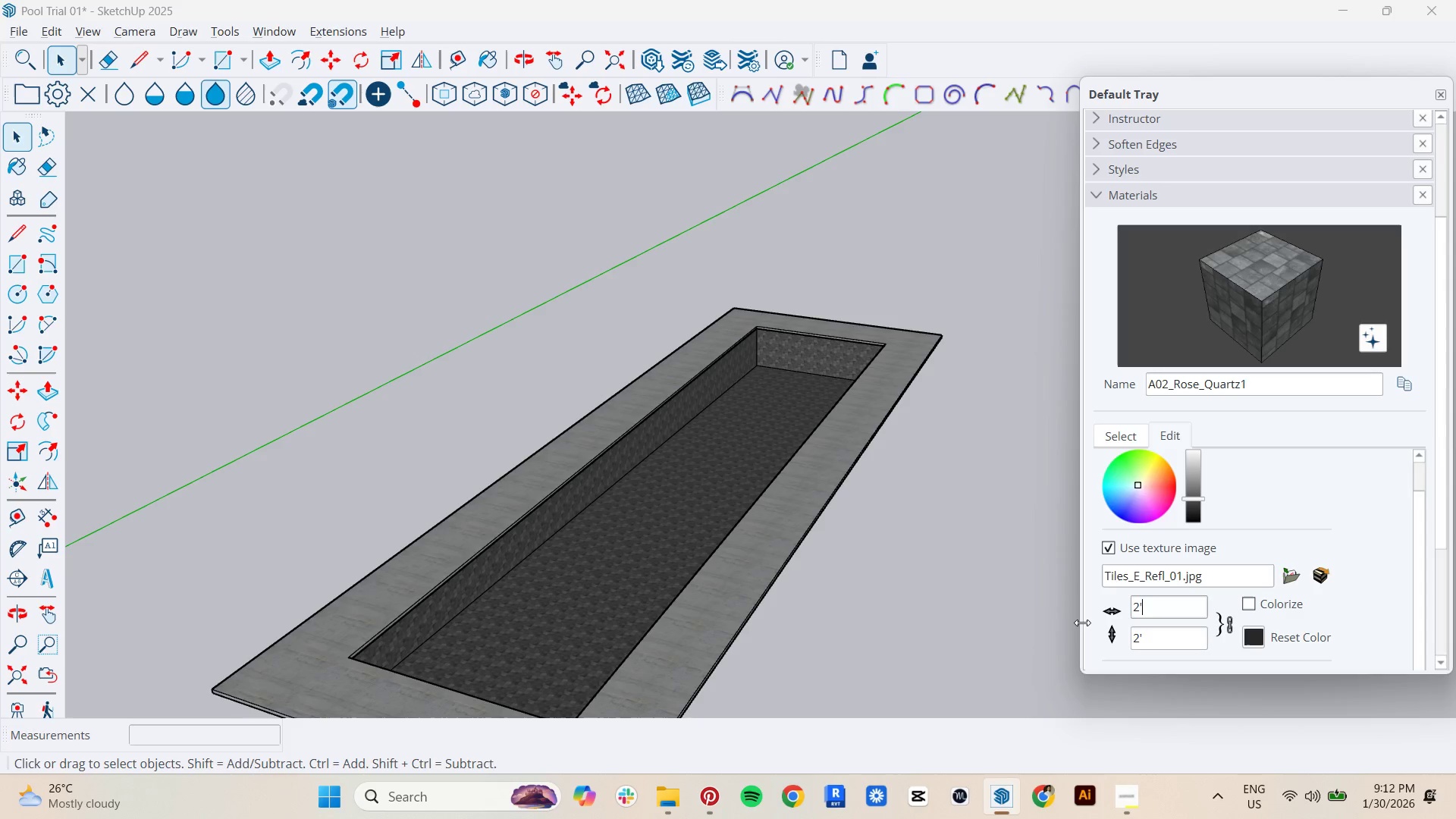 
key(Tab)
 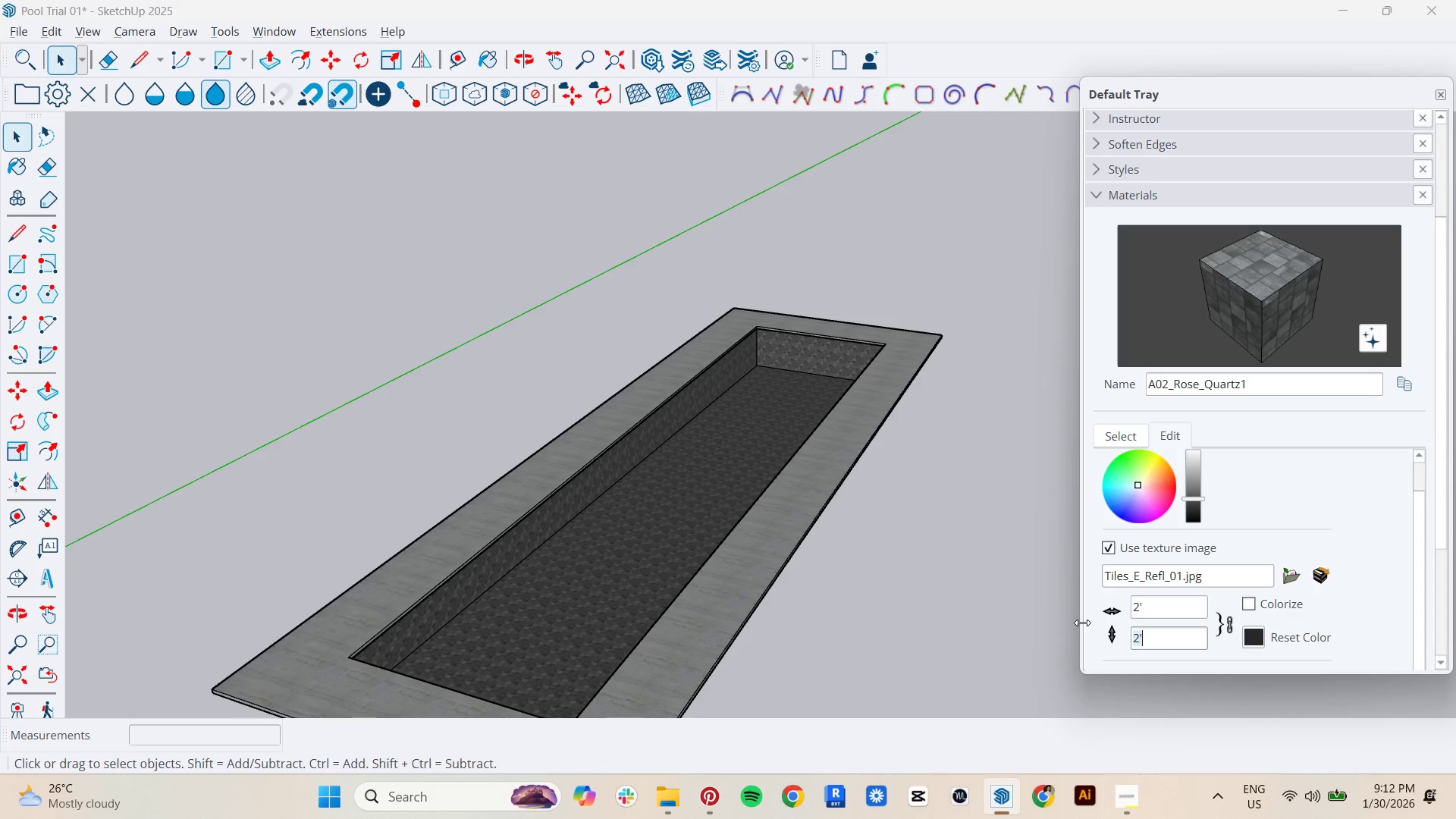 
key(2)
 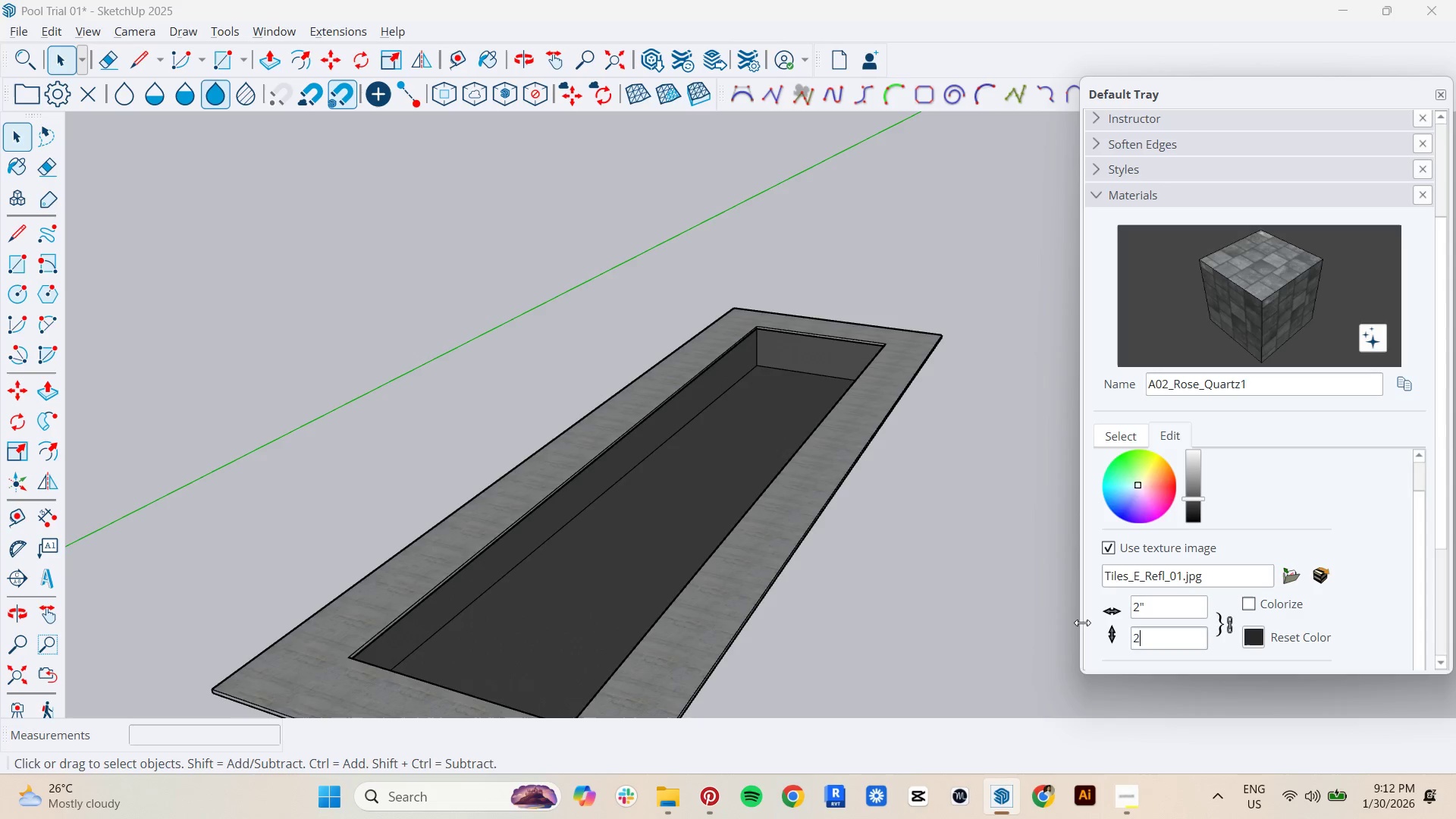 
key(Quote)
 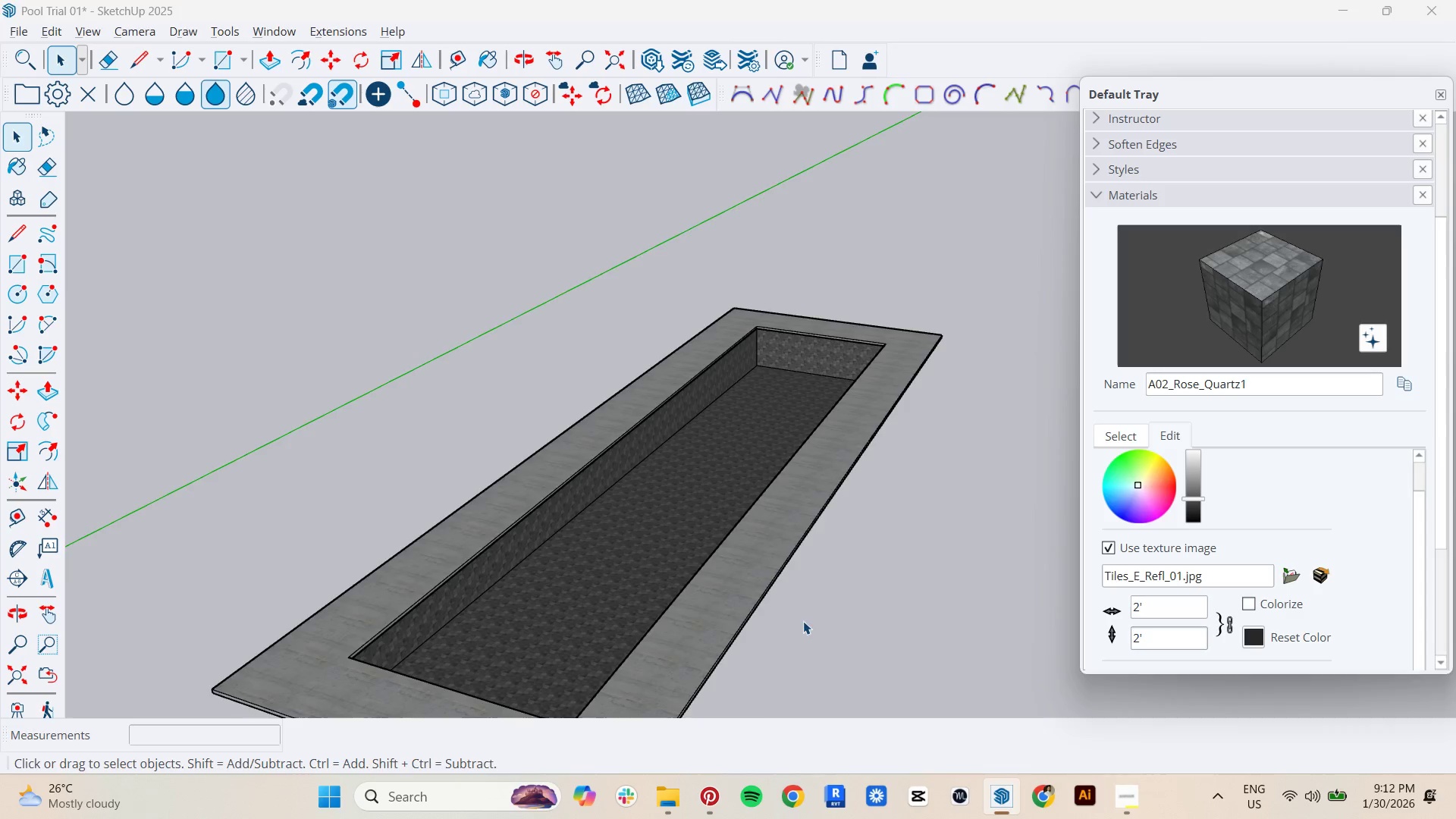 
scroll: coordinate [833, 508], scroll_direction: up, amount: 14.0
 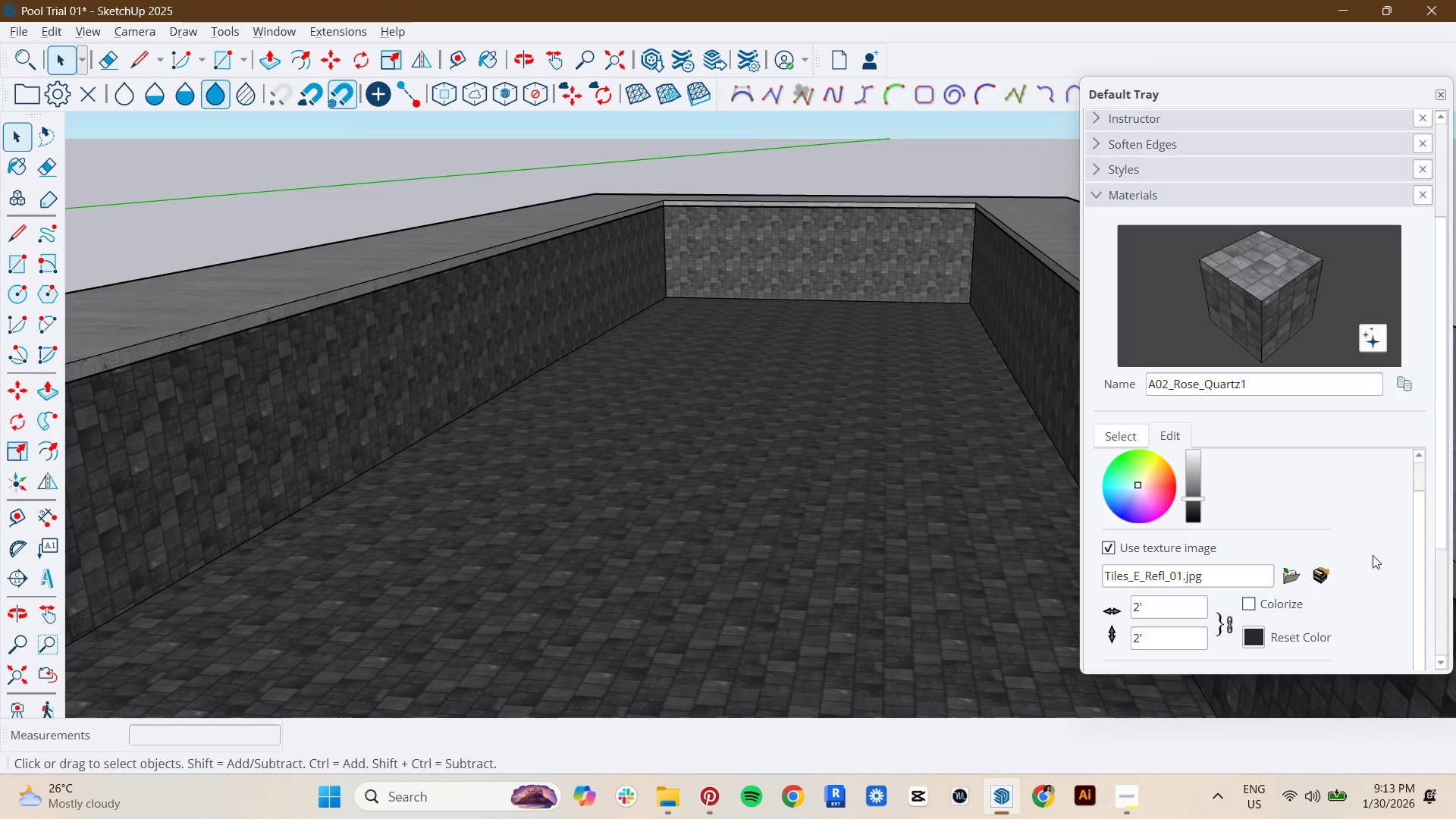 
left_click([1290, 585])
 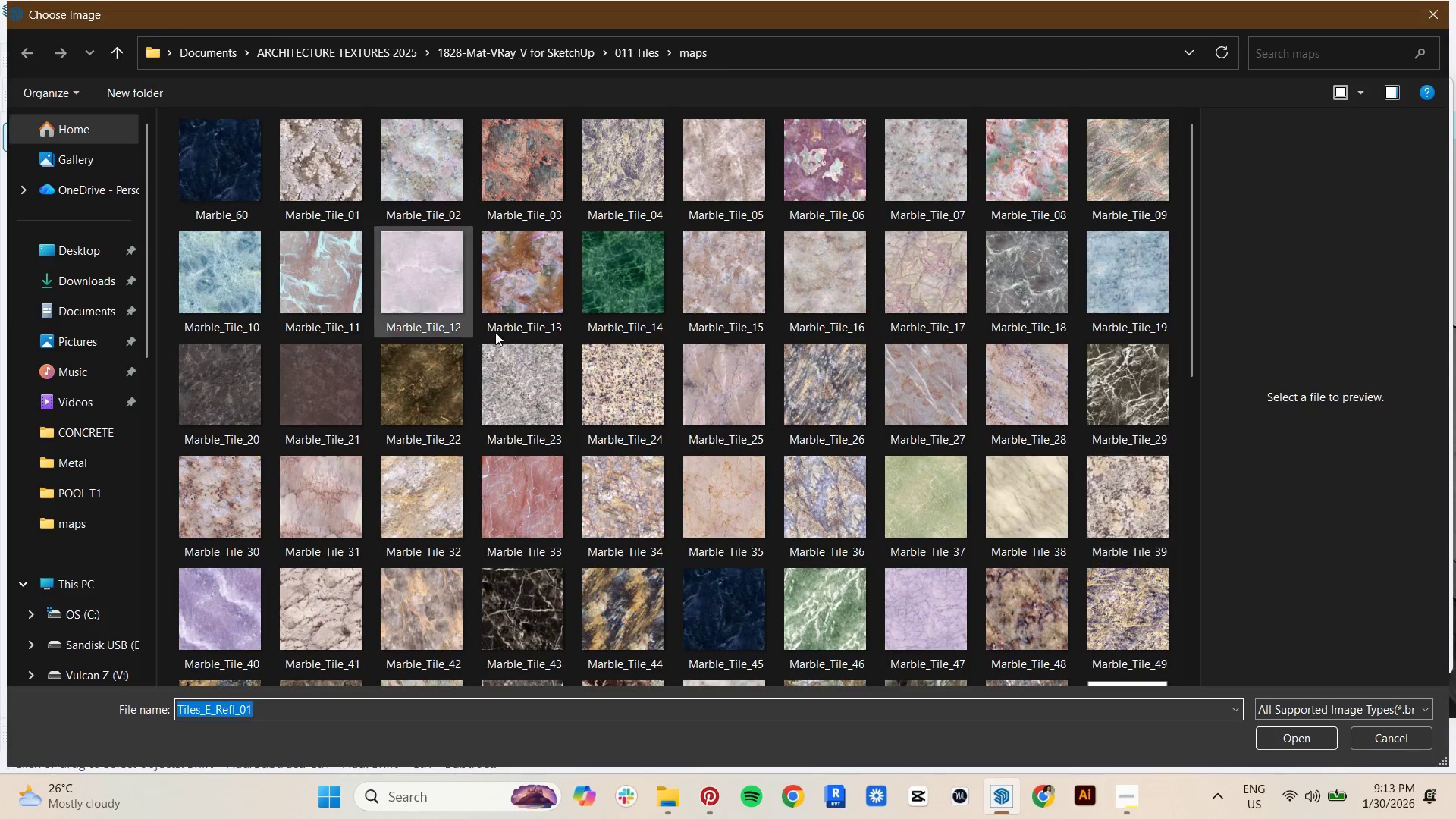 
scroll: coordinate [384, 272], scroll_direction: down, amount: 5.0
 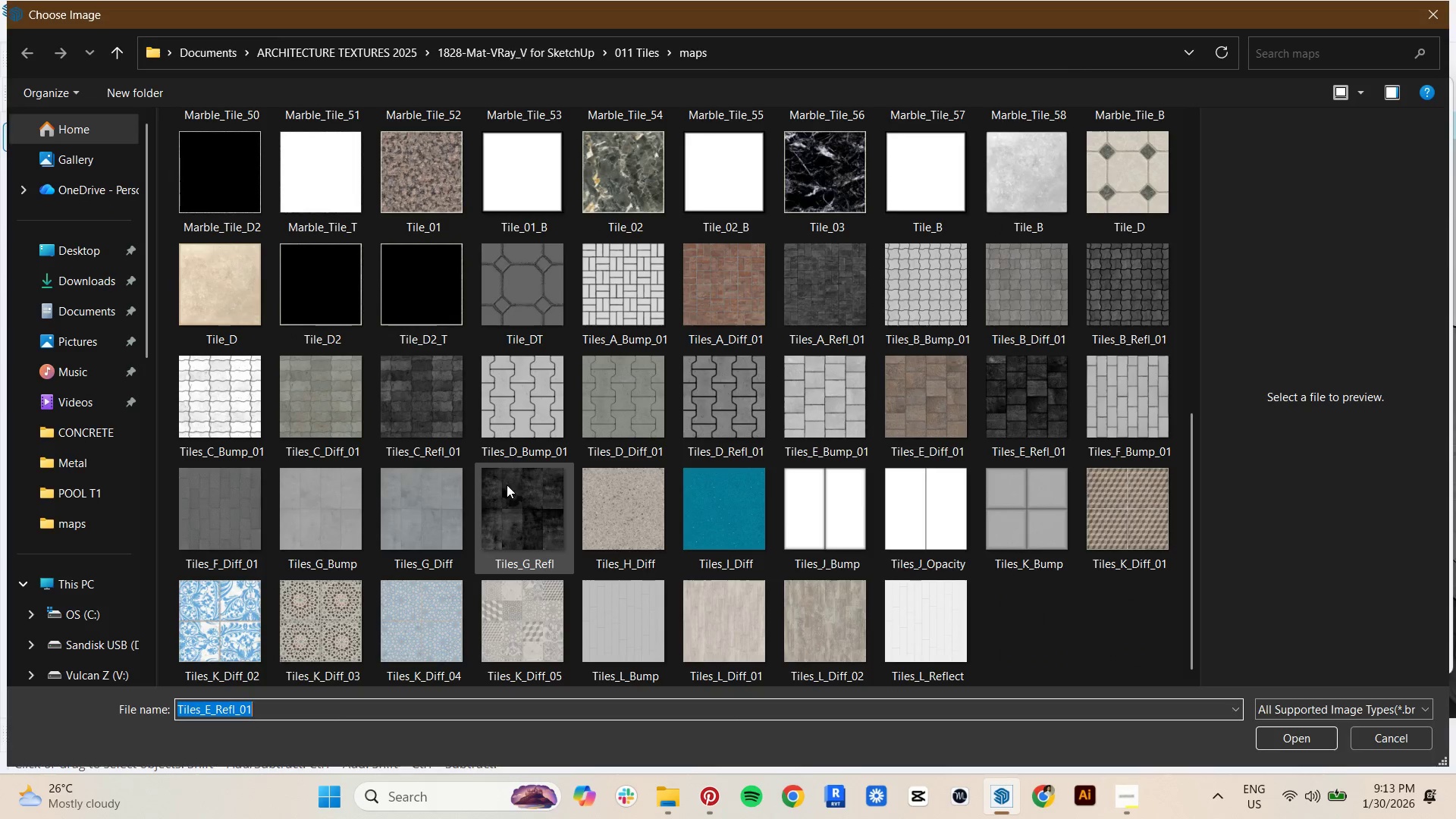 
double_click([512, 509])
 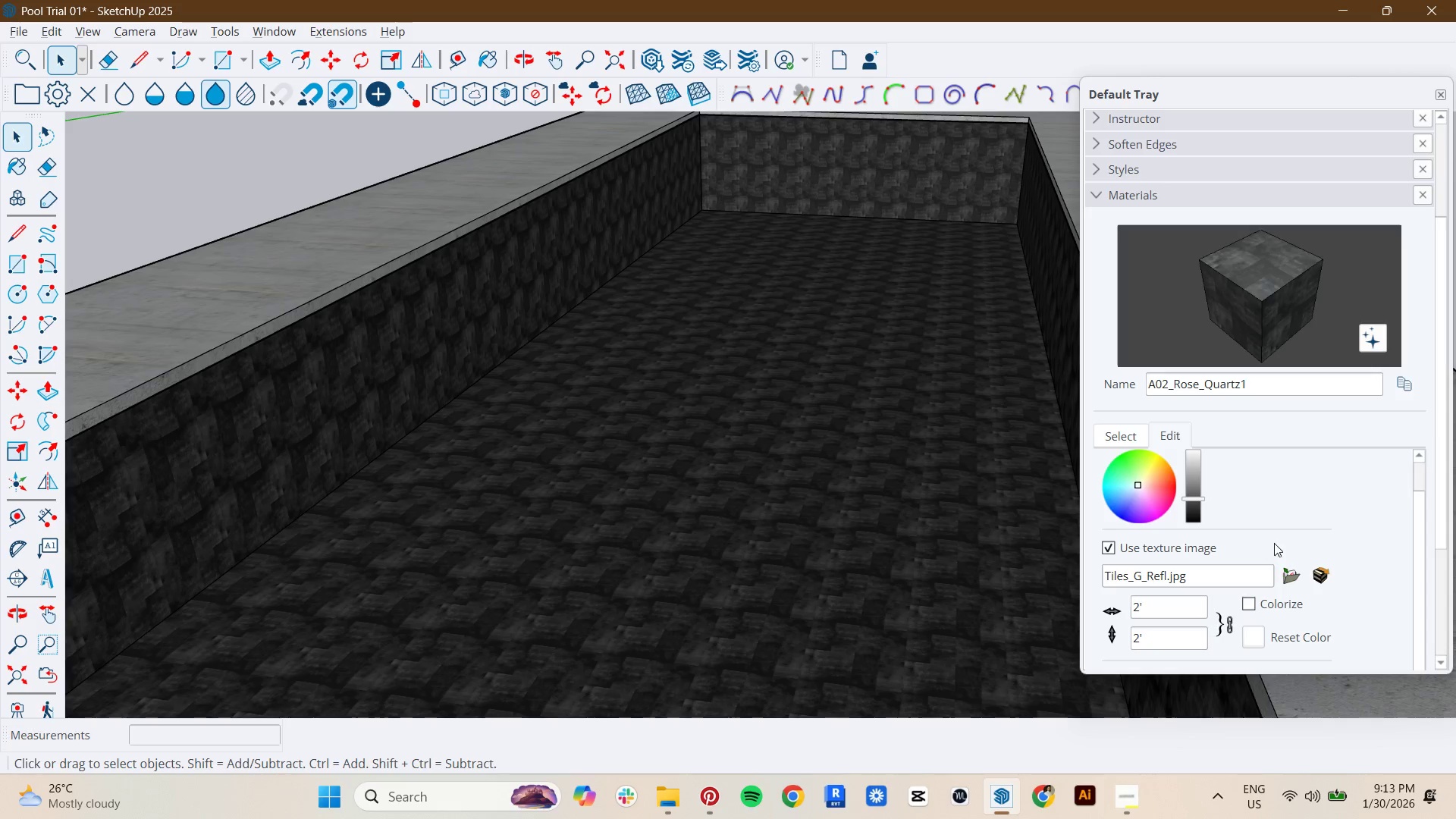 
left_click([1294, 570])
 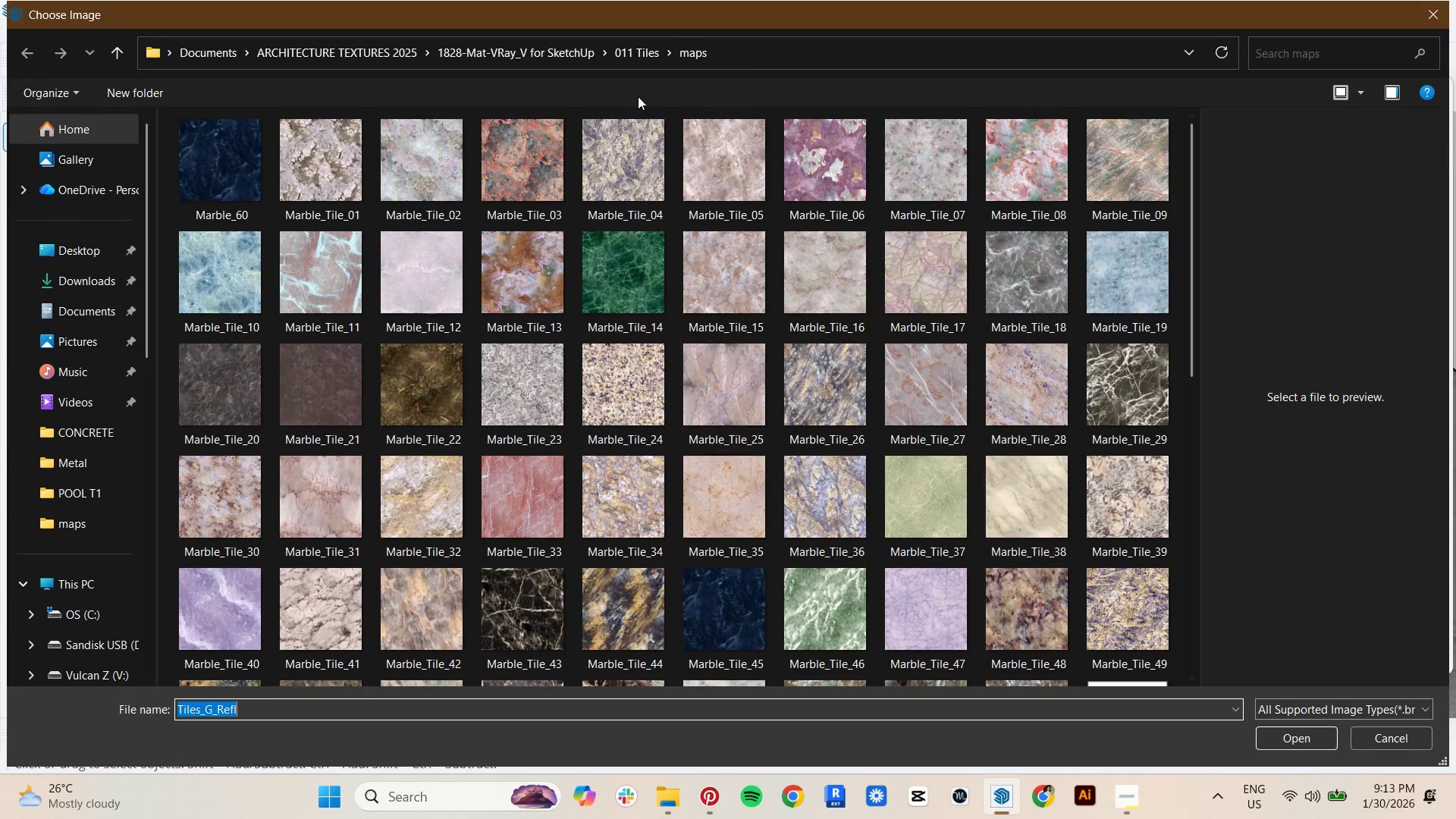 
left_click([550, 65])
 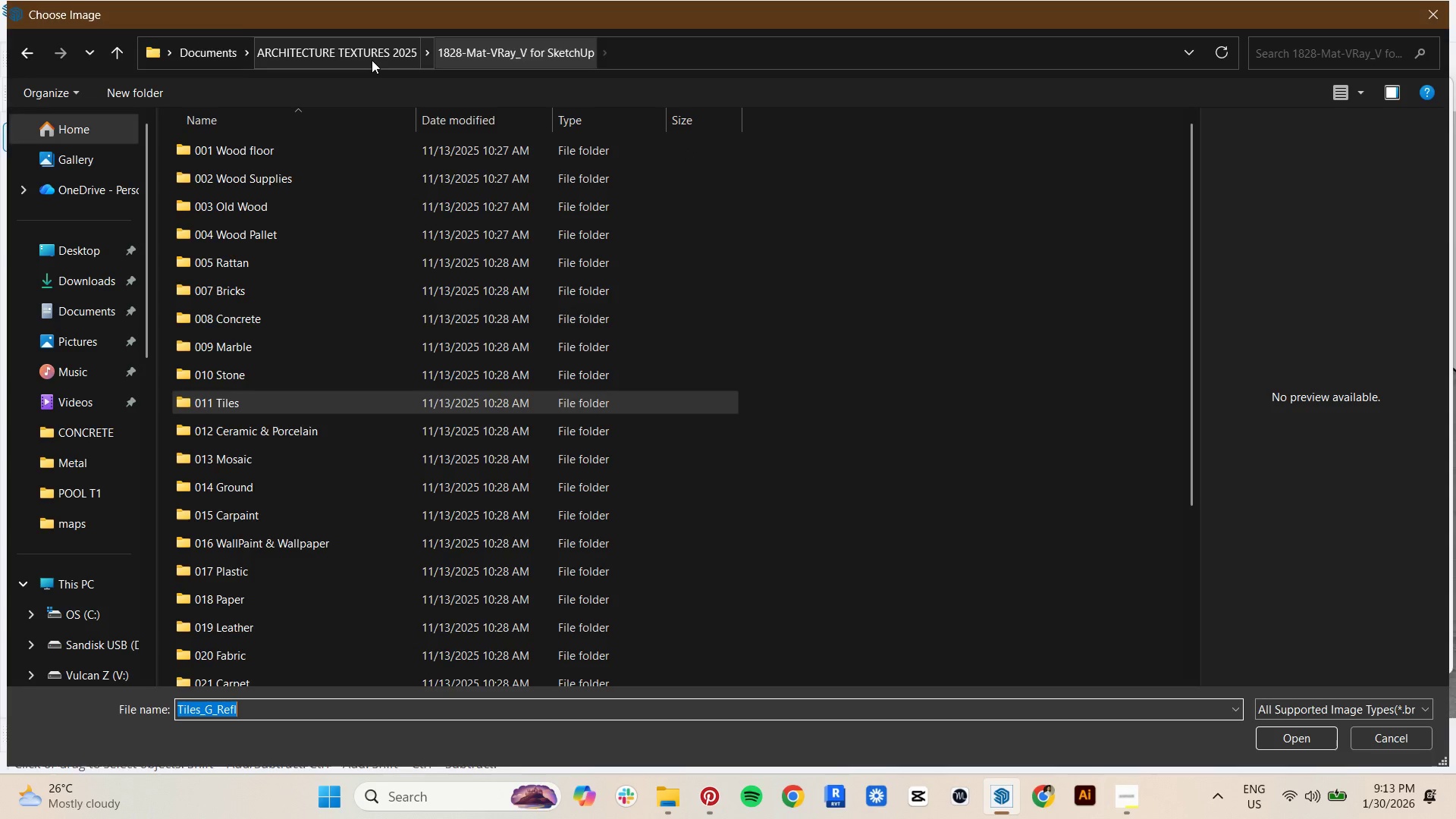 
left_click([362, 50])
 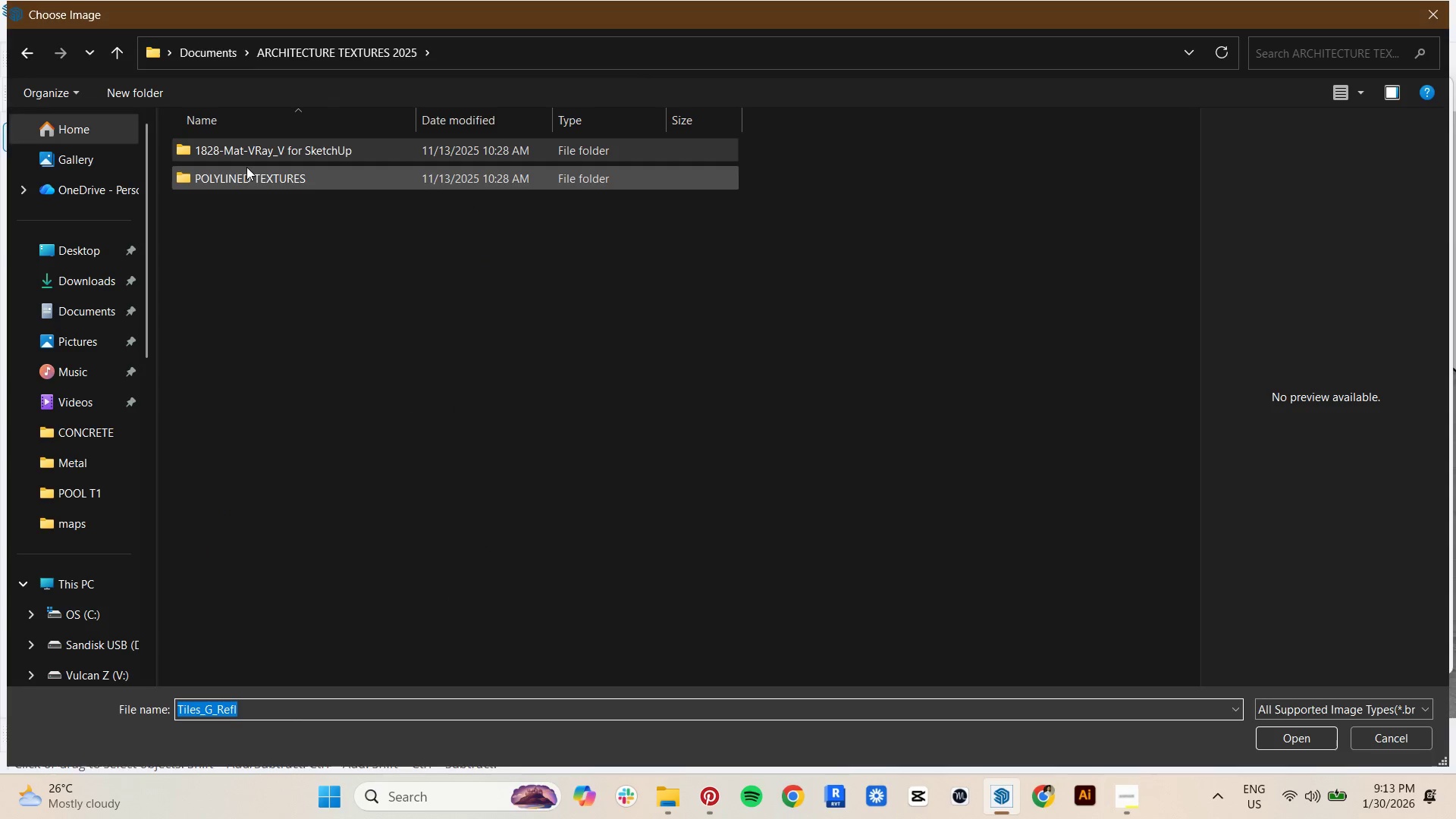 
double_click([245, 184])
 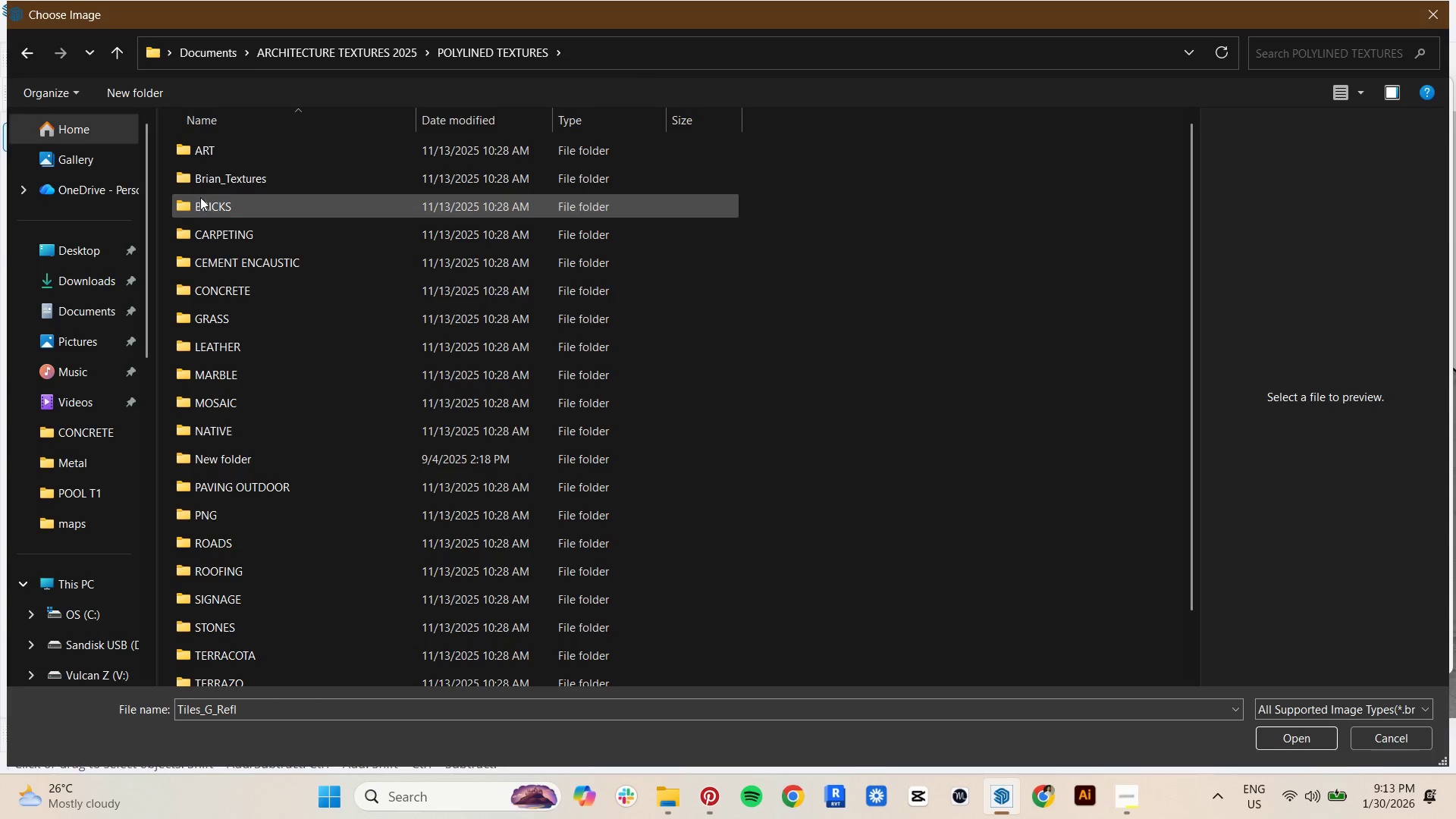 
double_click([225, 183])
 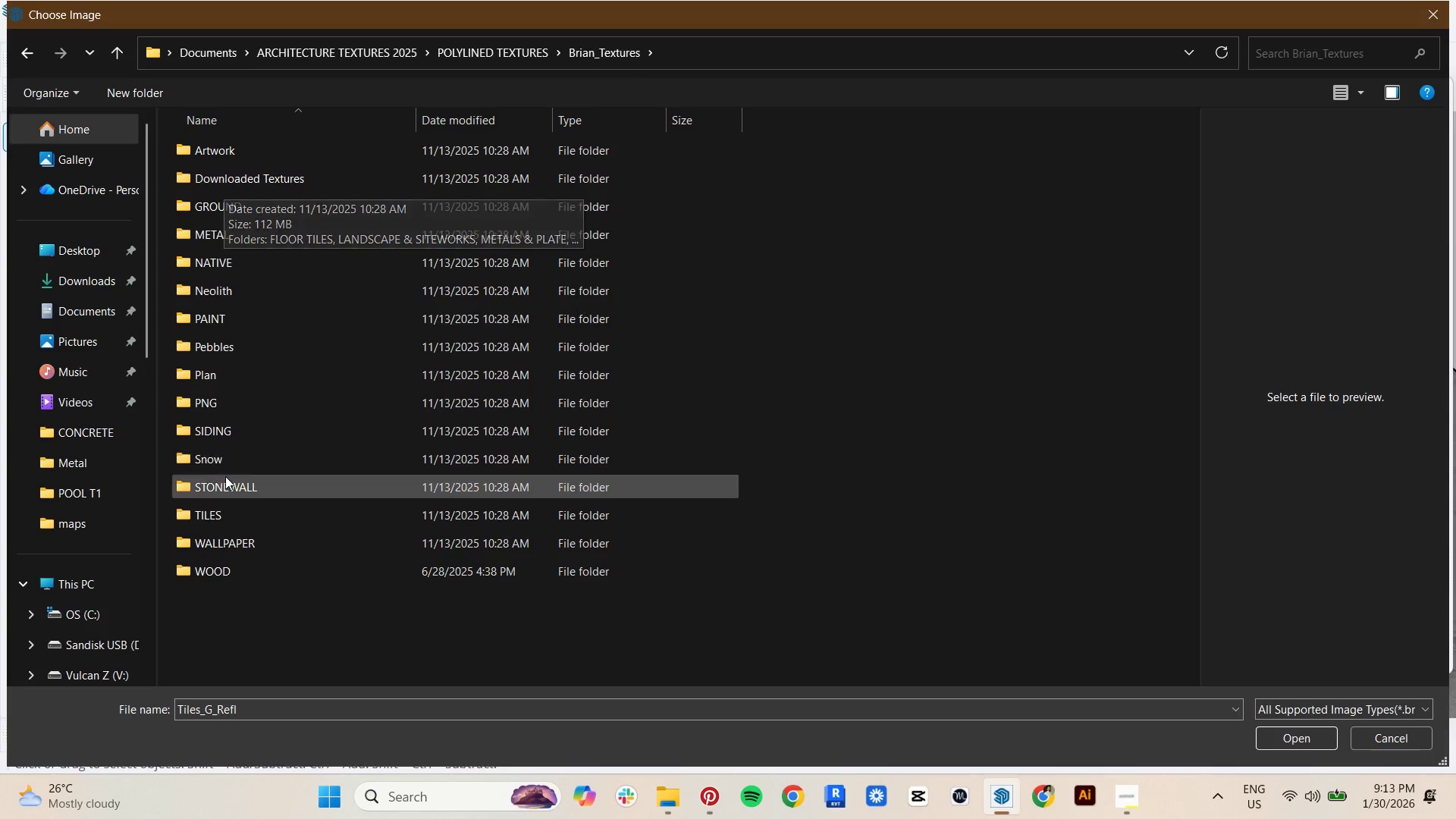 
double_click([208, 525])
 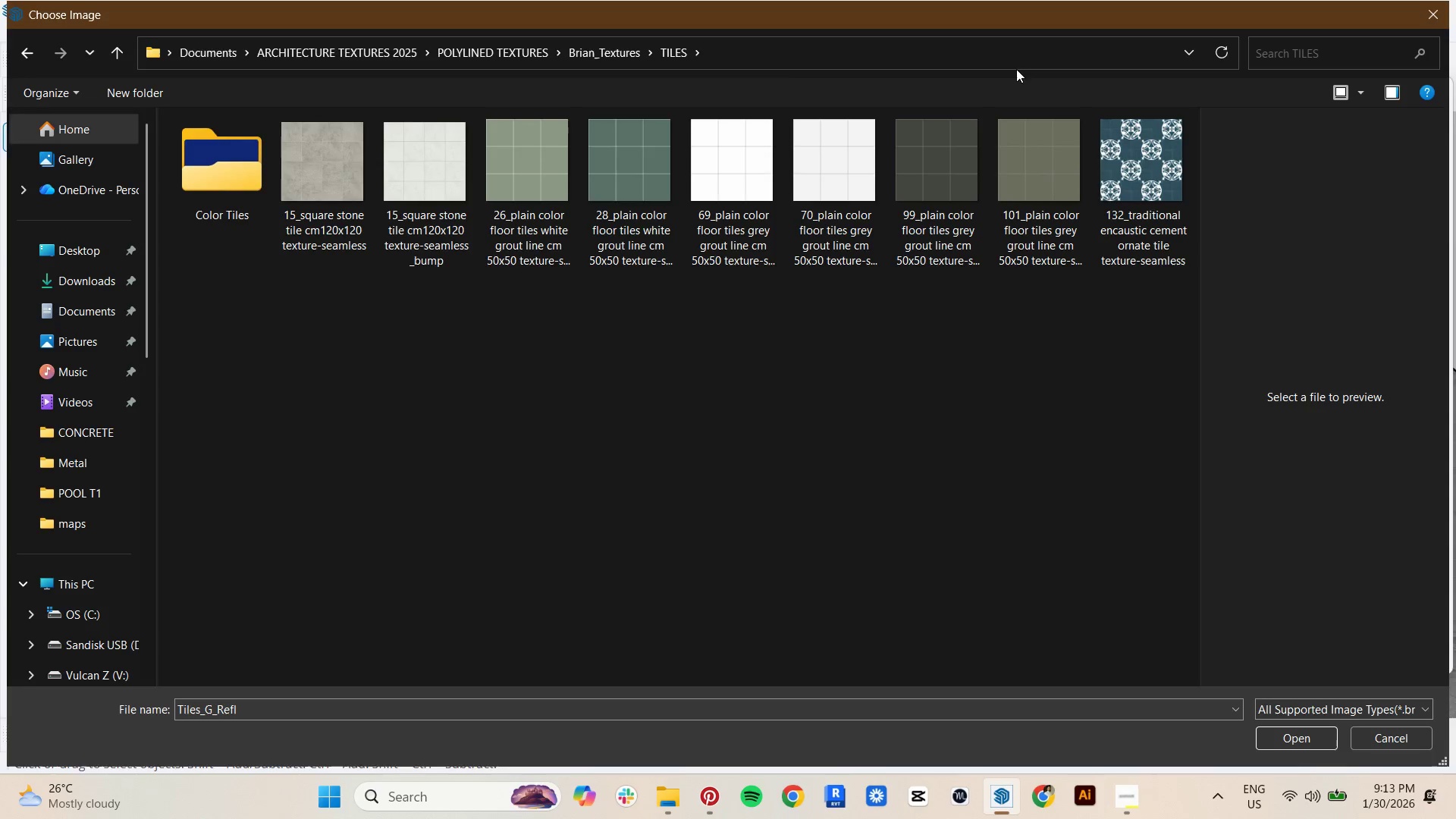 
double_click([194, 170])
 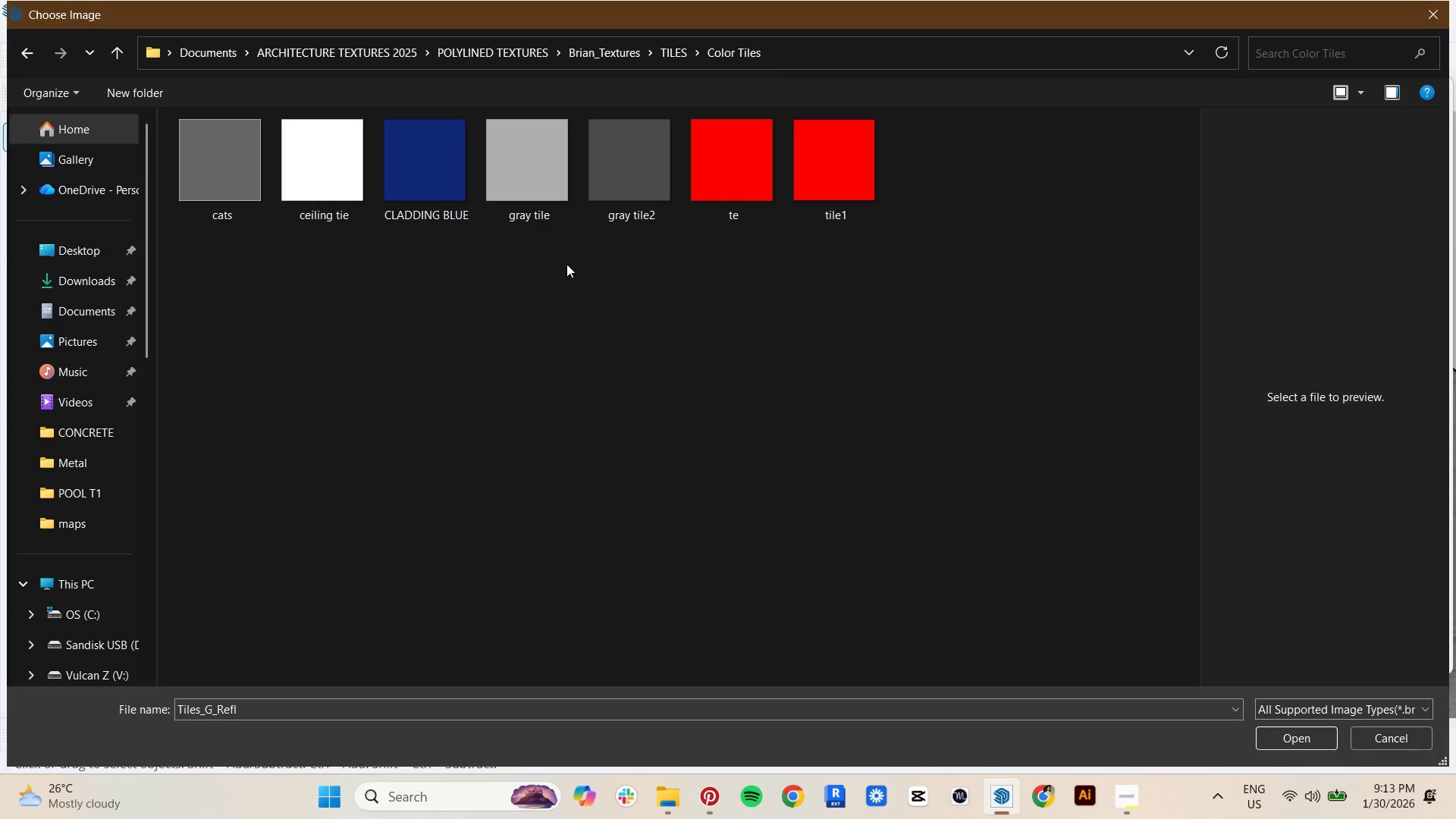 
key(Backspace)
 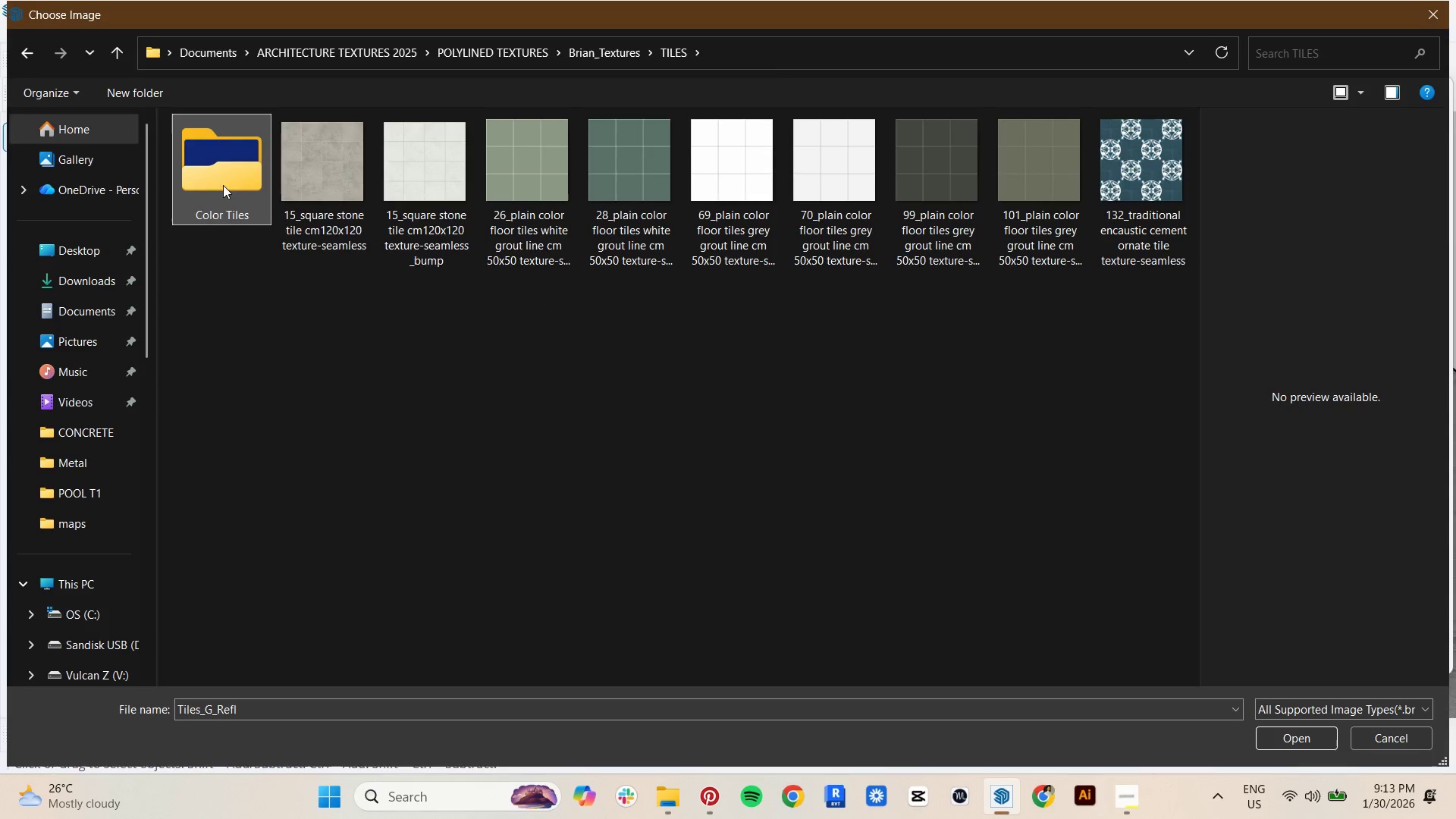 
double_click([326, 188])
 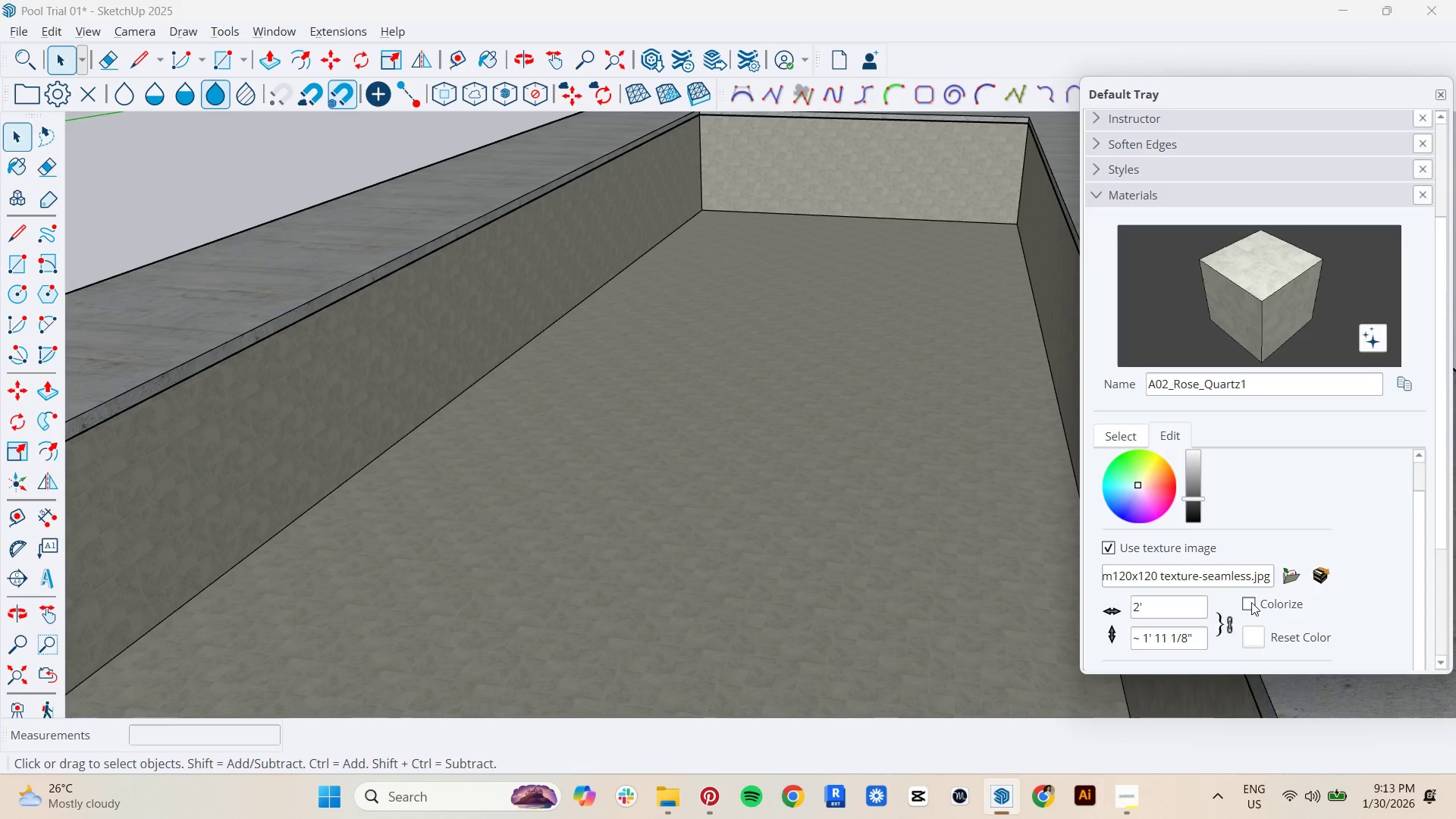 
left_click([1235, 626])
 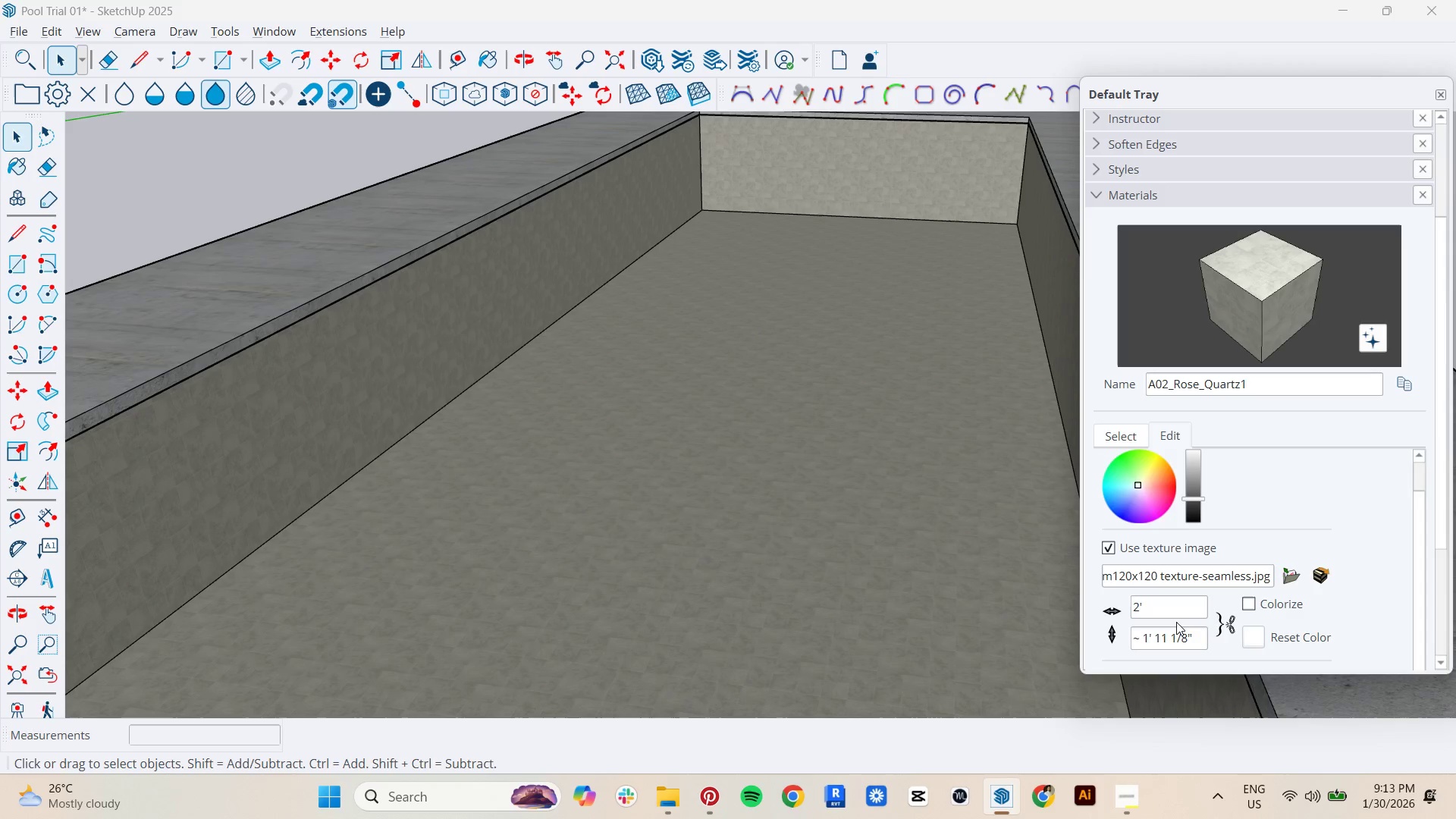 
left_click_drag(start_coordinate=[1165, 601], to_coordinate=[1060, 606])
 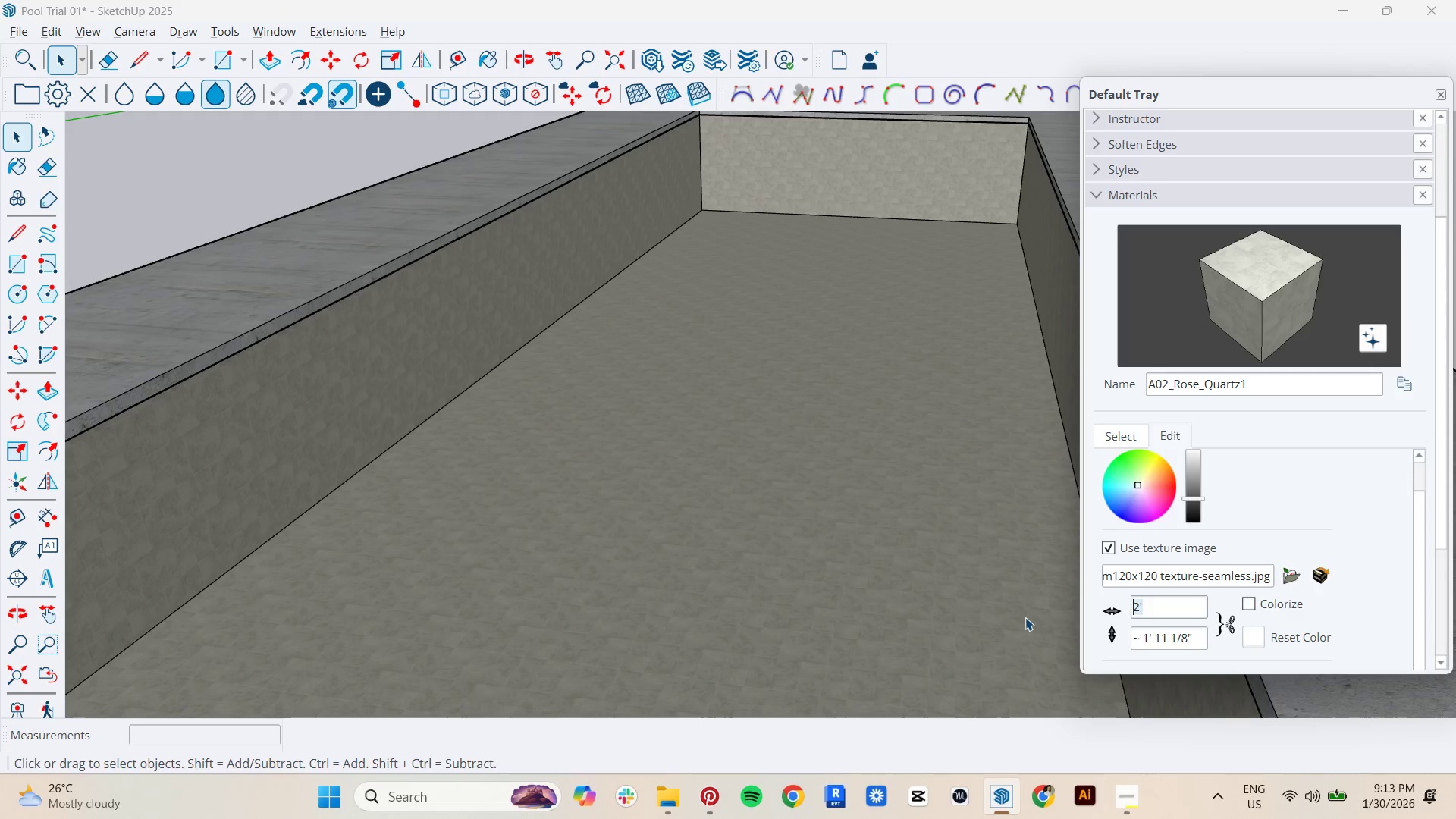 
key(3)
 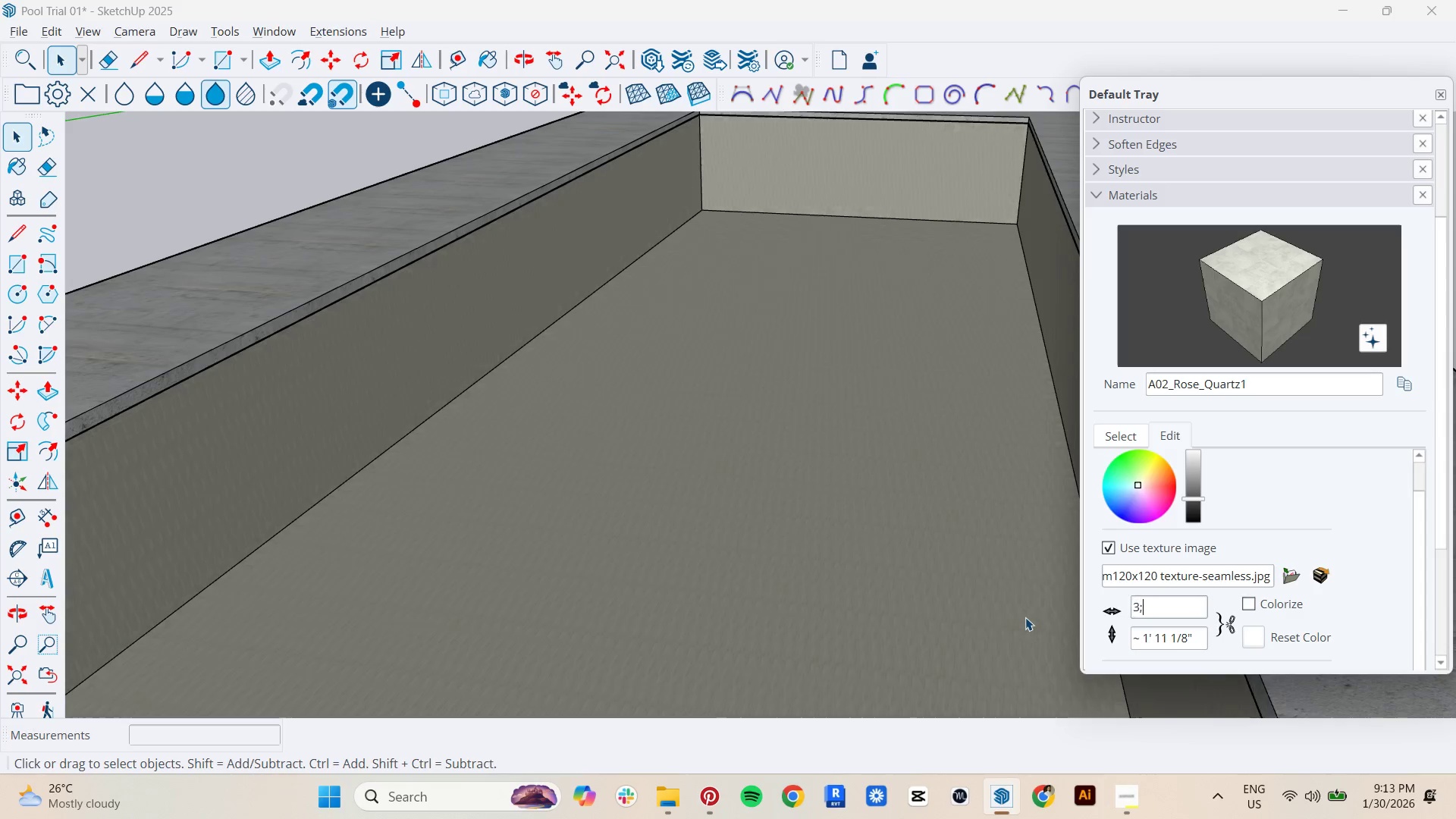 
key(Semicolon)
 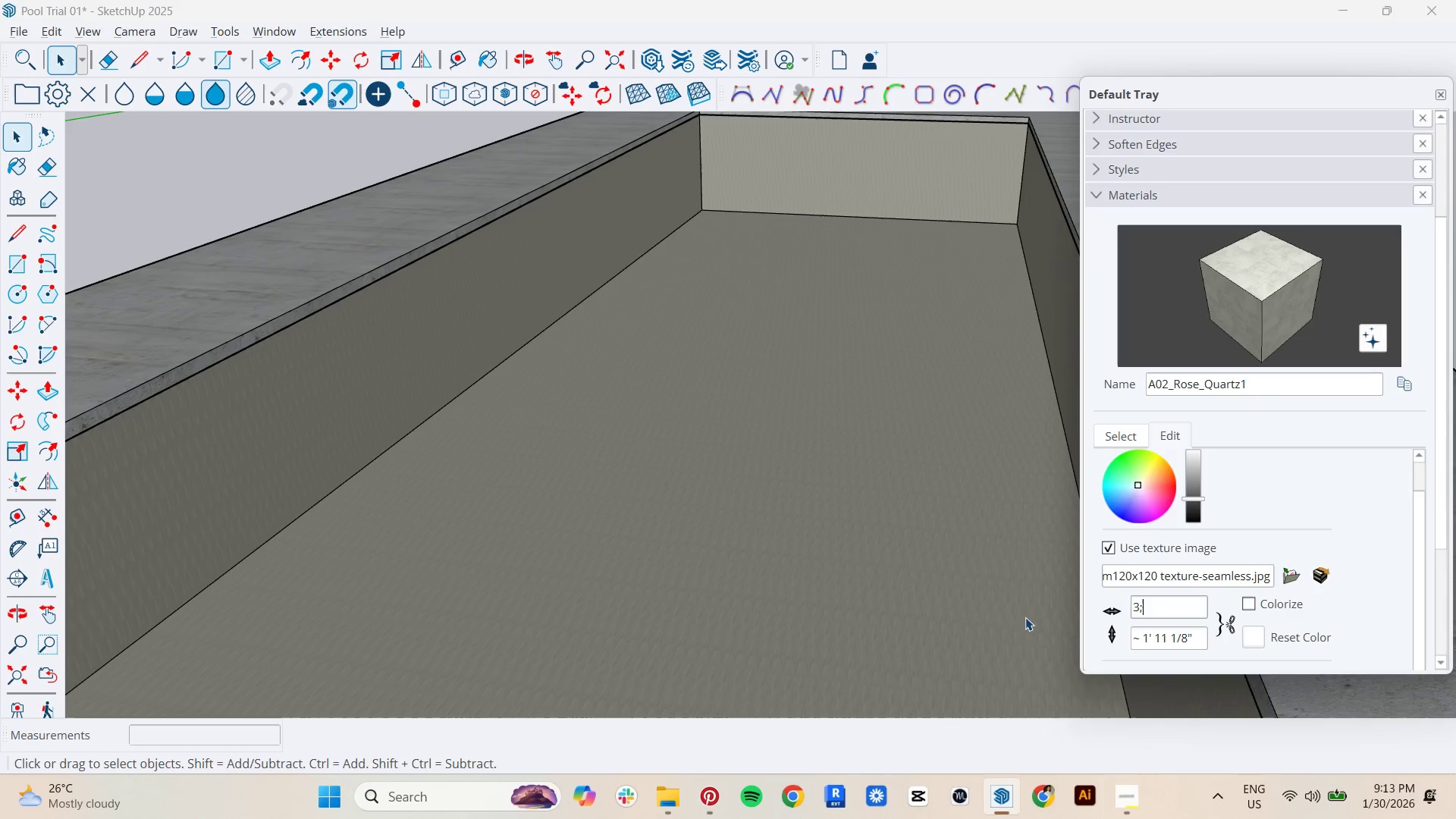 
key(Tab)
 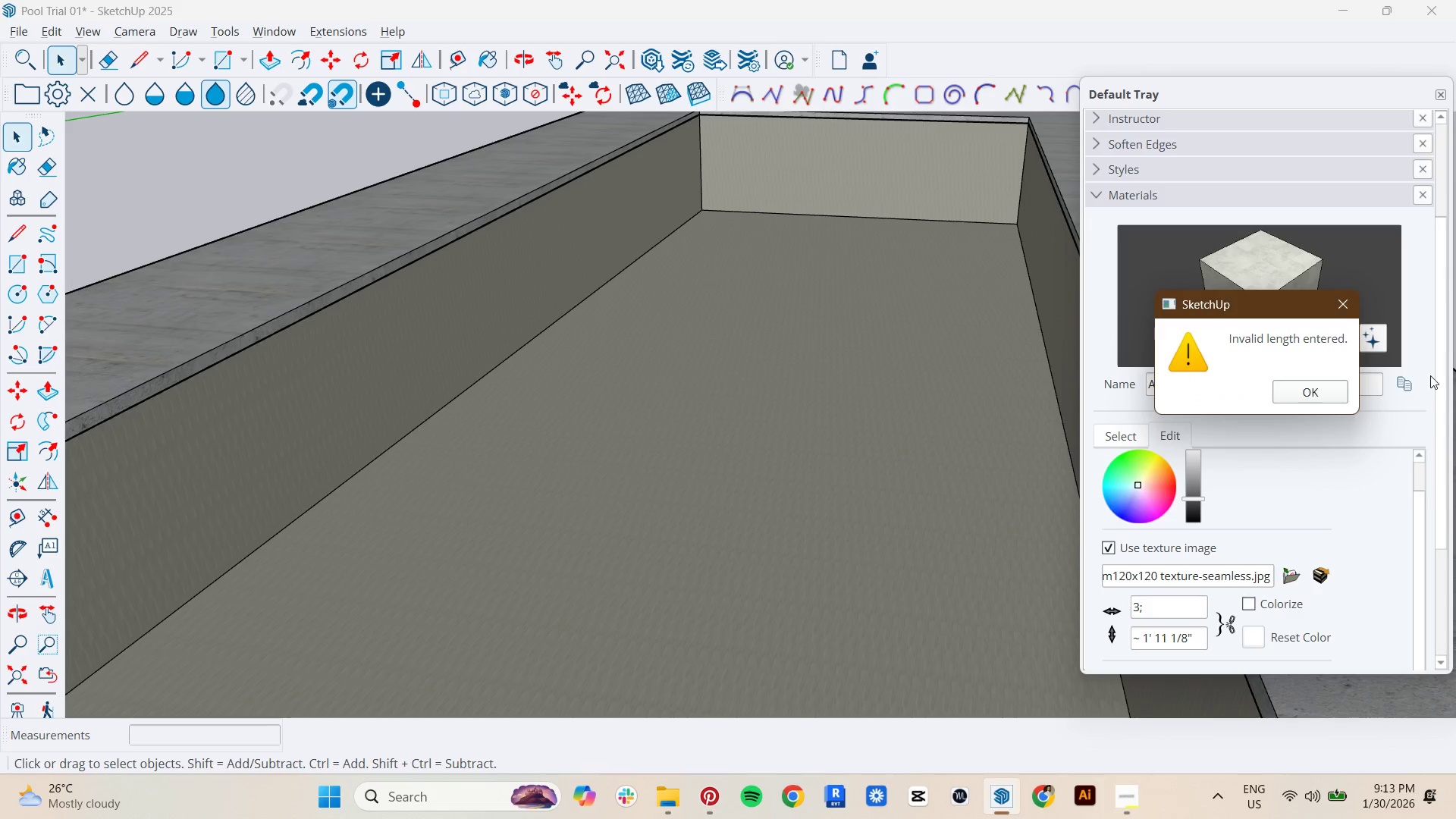 
left_click([1304, 393])
 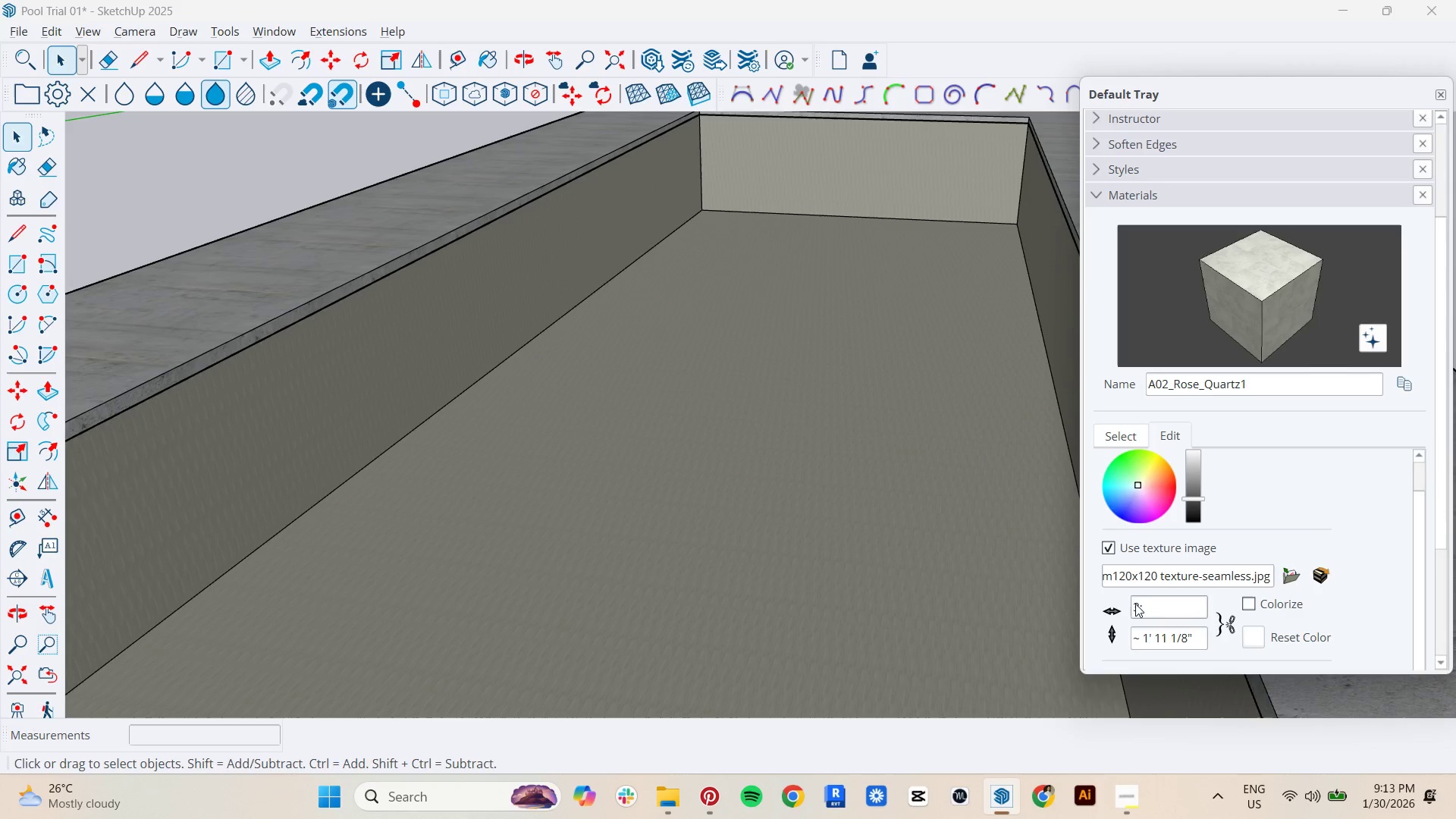 
left_click_drag(start_coordinate=[1152, 604], to_coordinate=[1089, 605])
 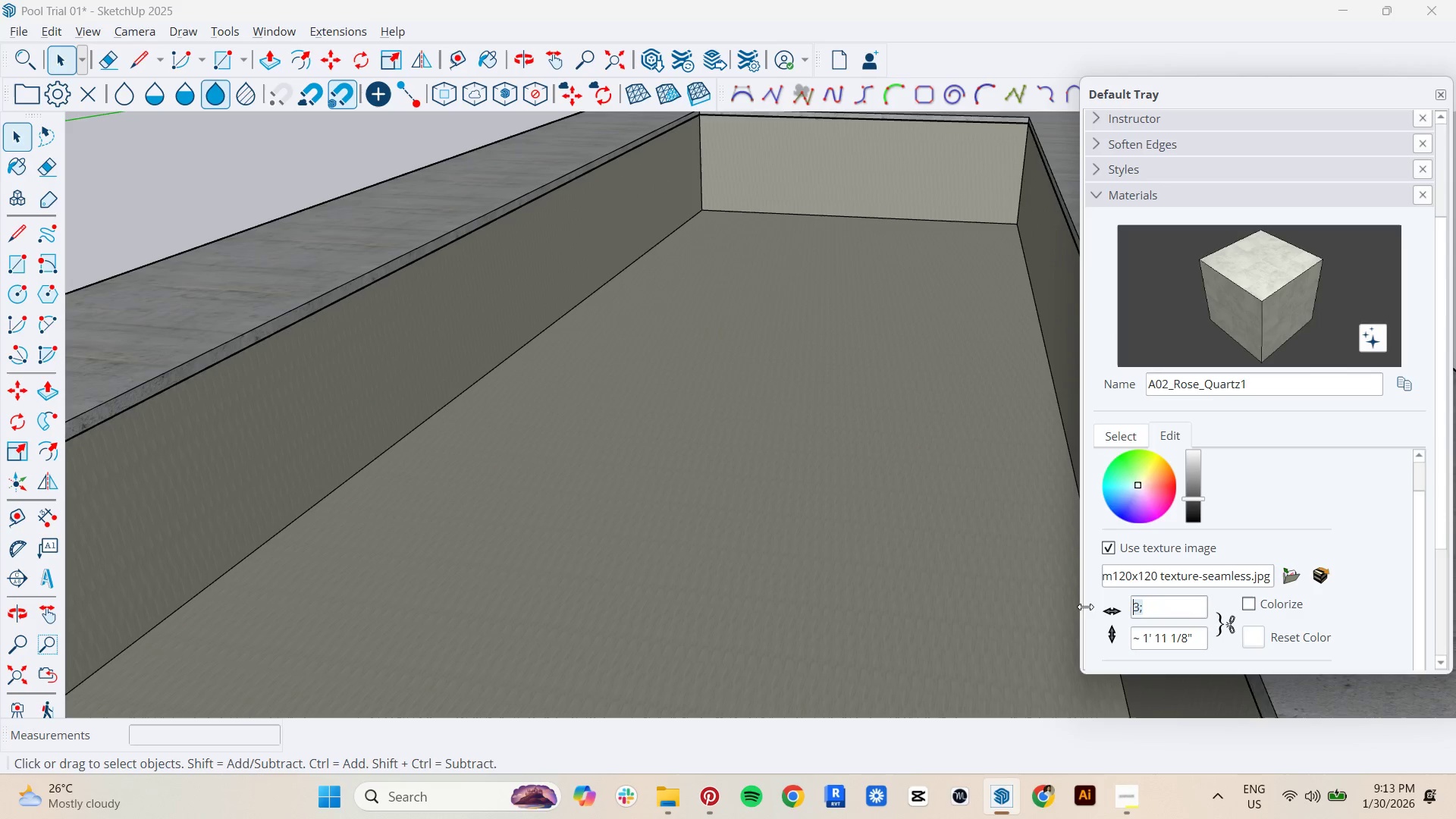 
key(3)
 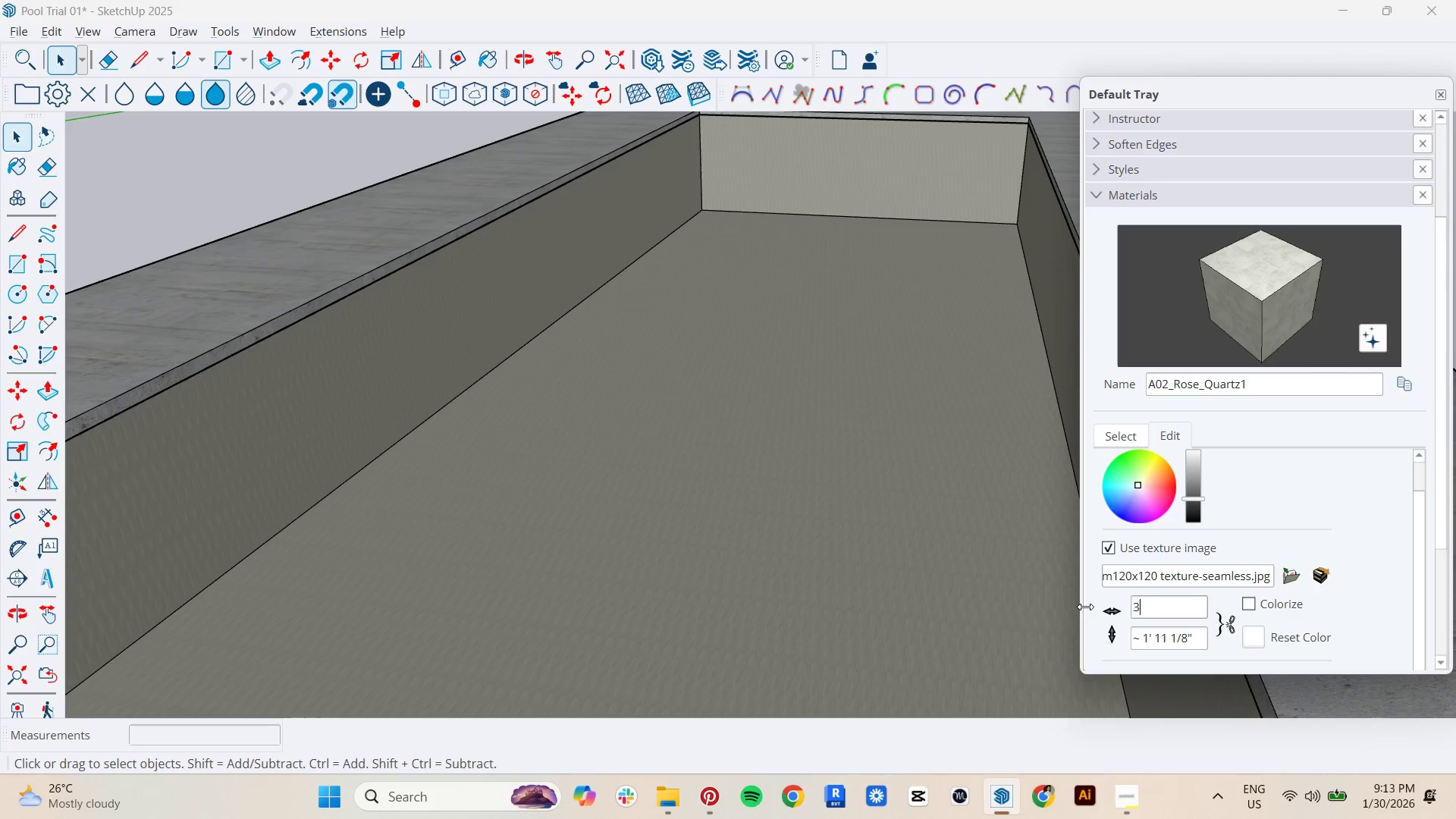 
key(Quote)
 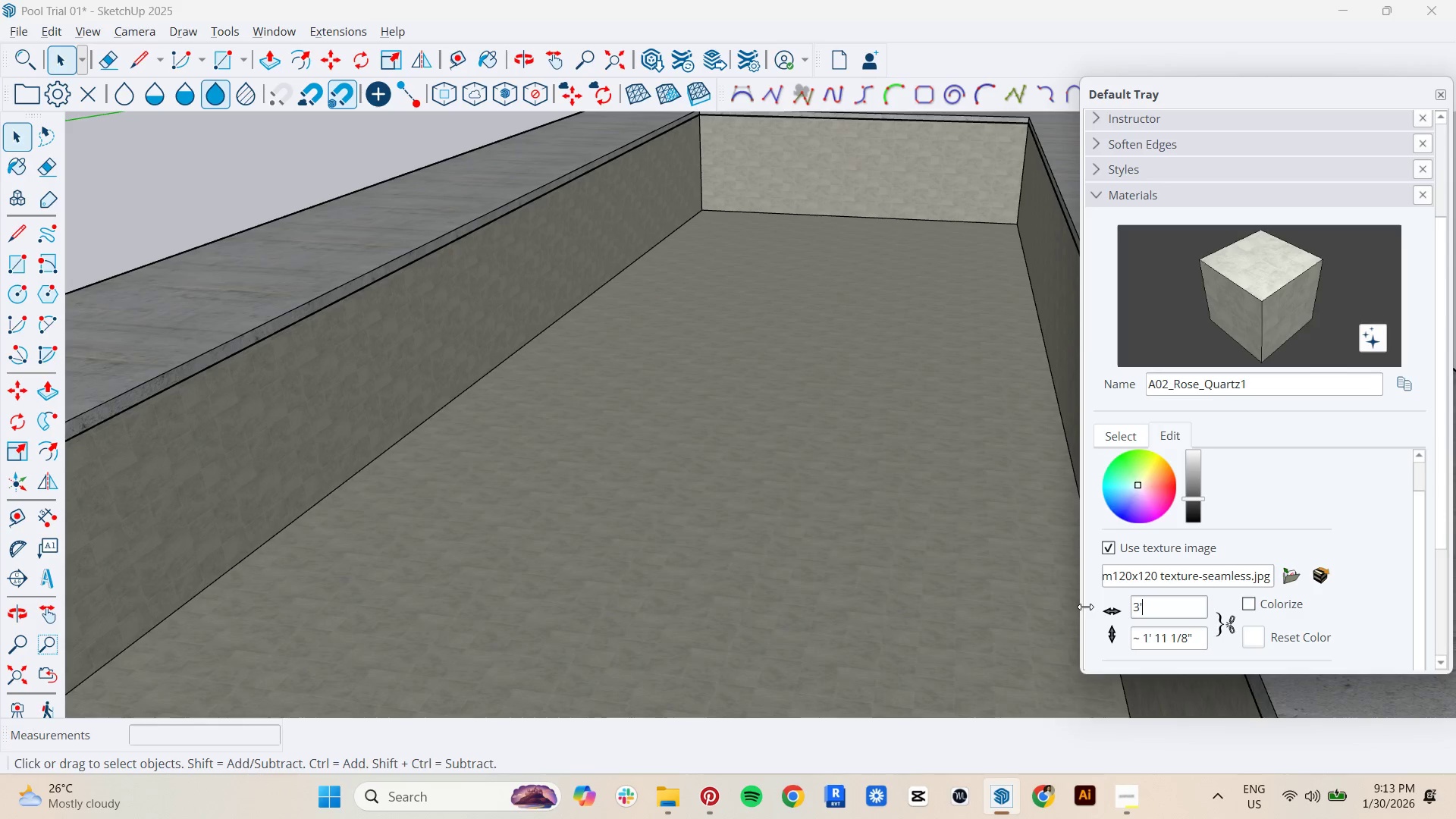 
key(Tab)
 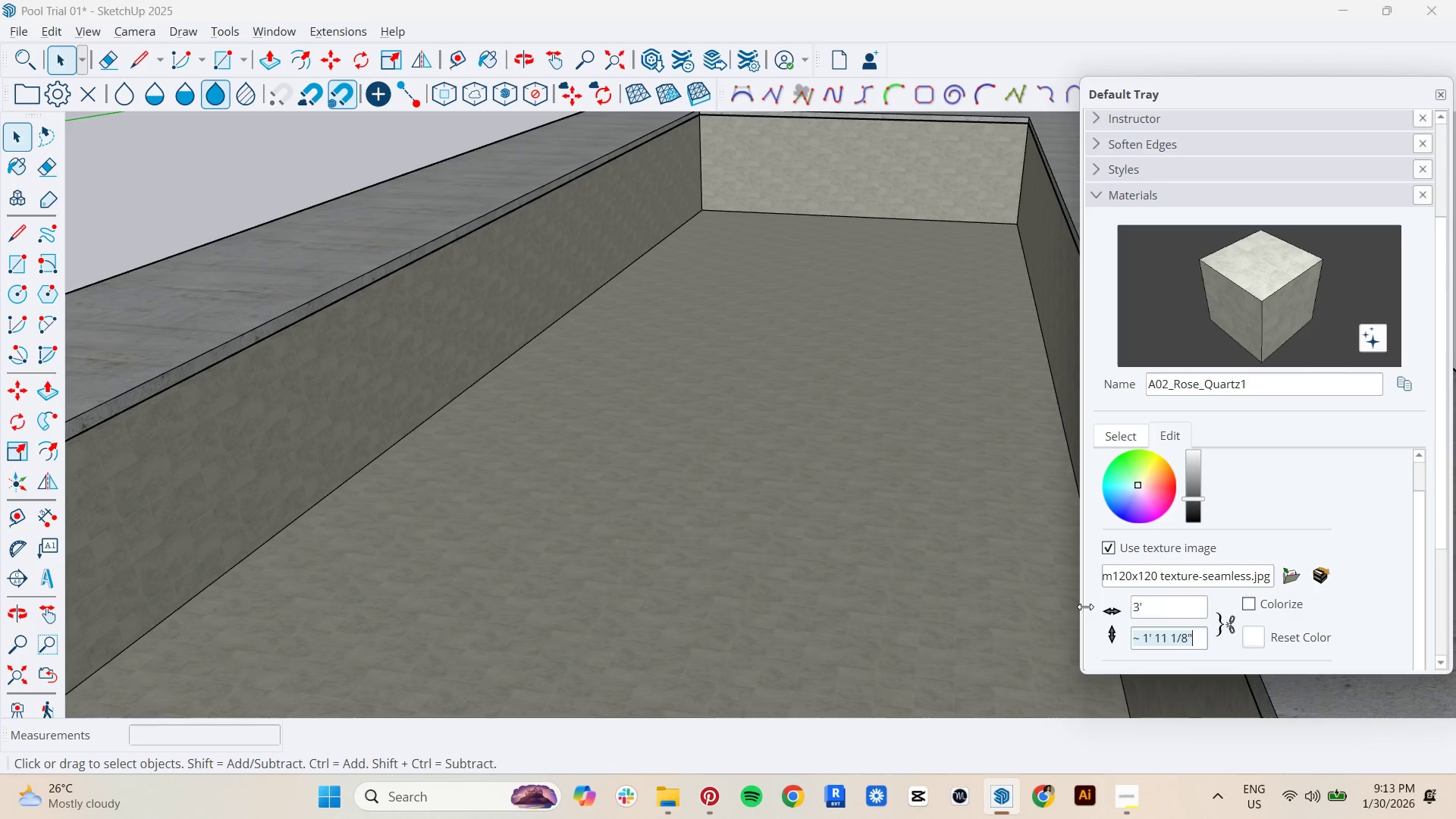 
key(3)
 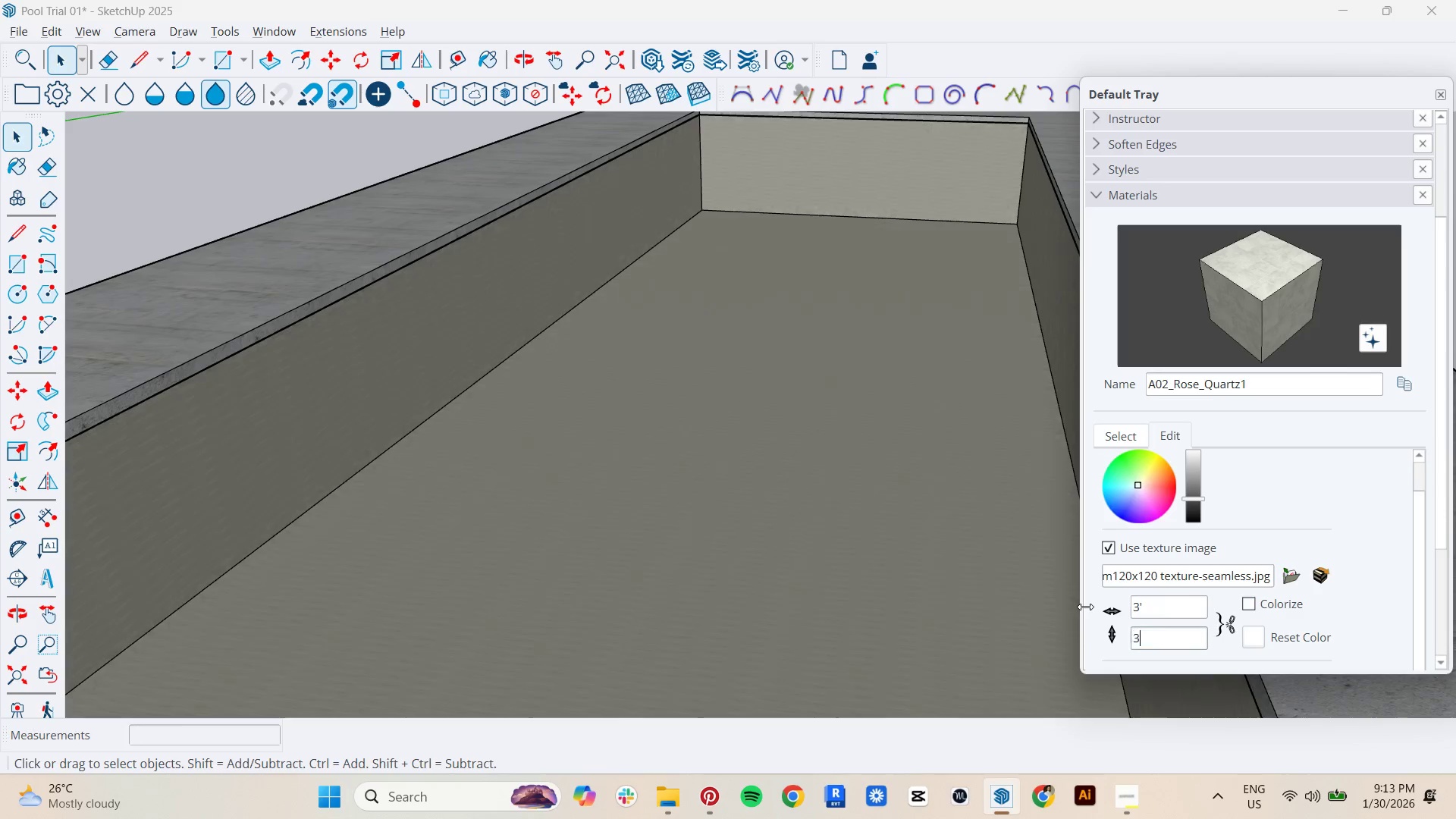 
key(Quote)
 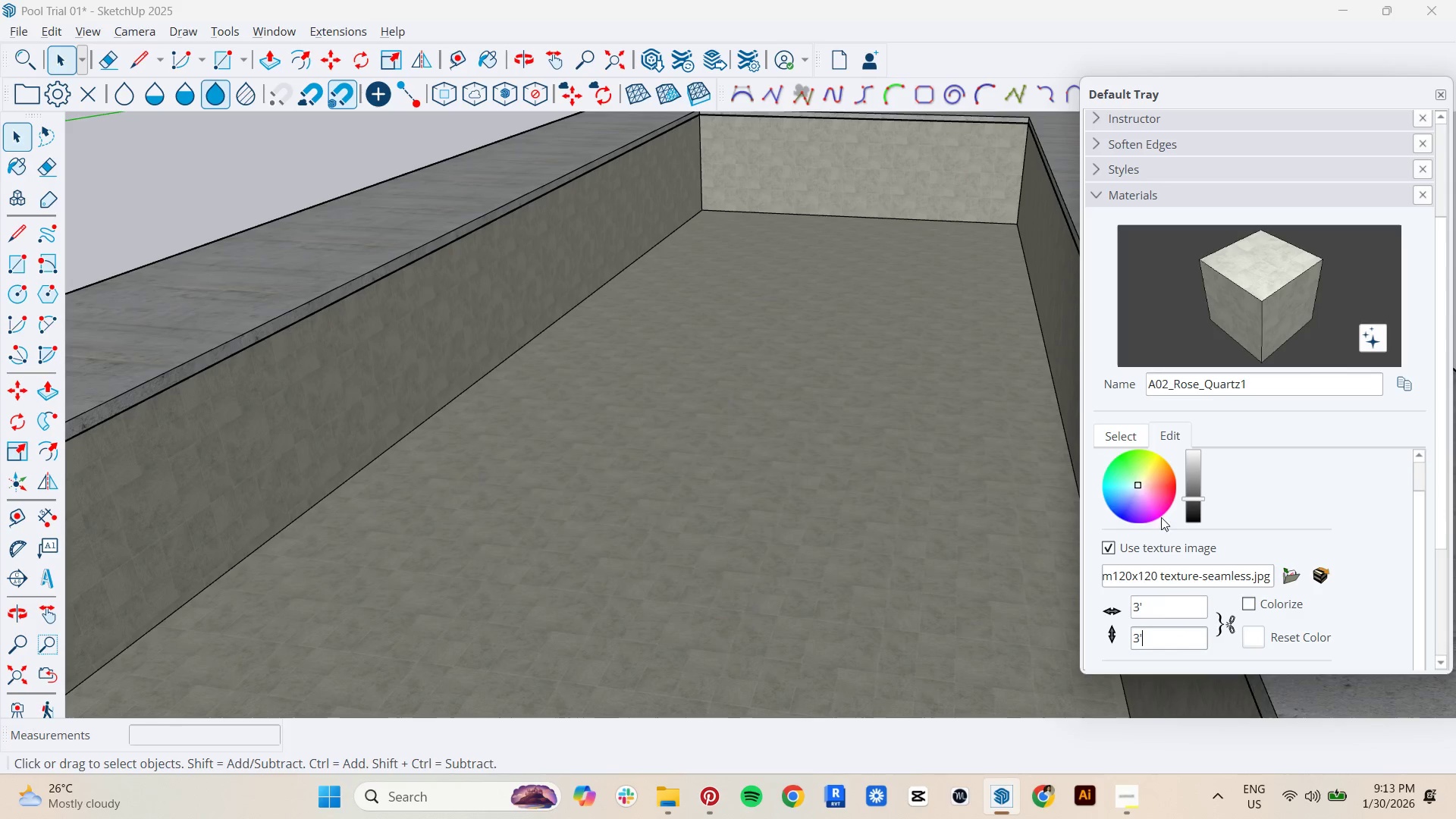 
left_click([1197, 508])
 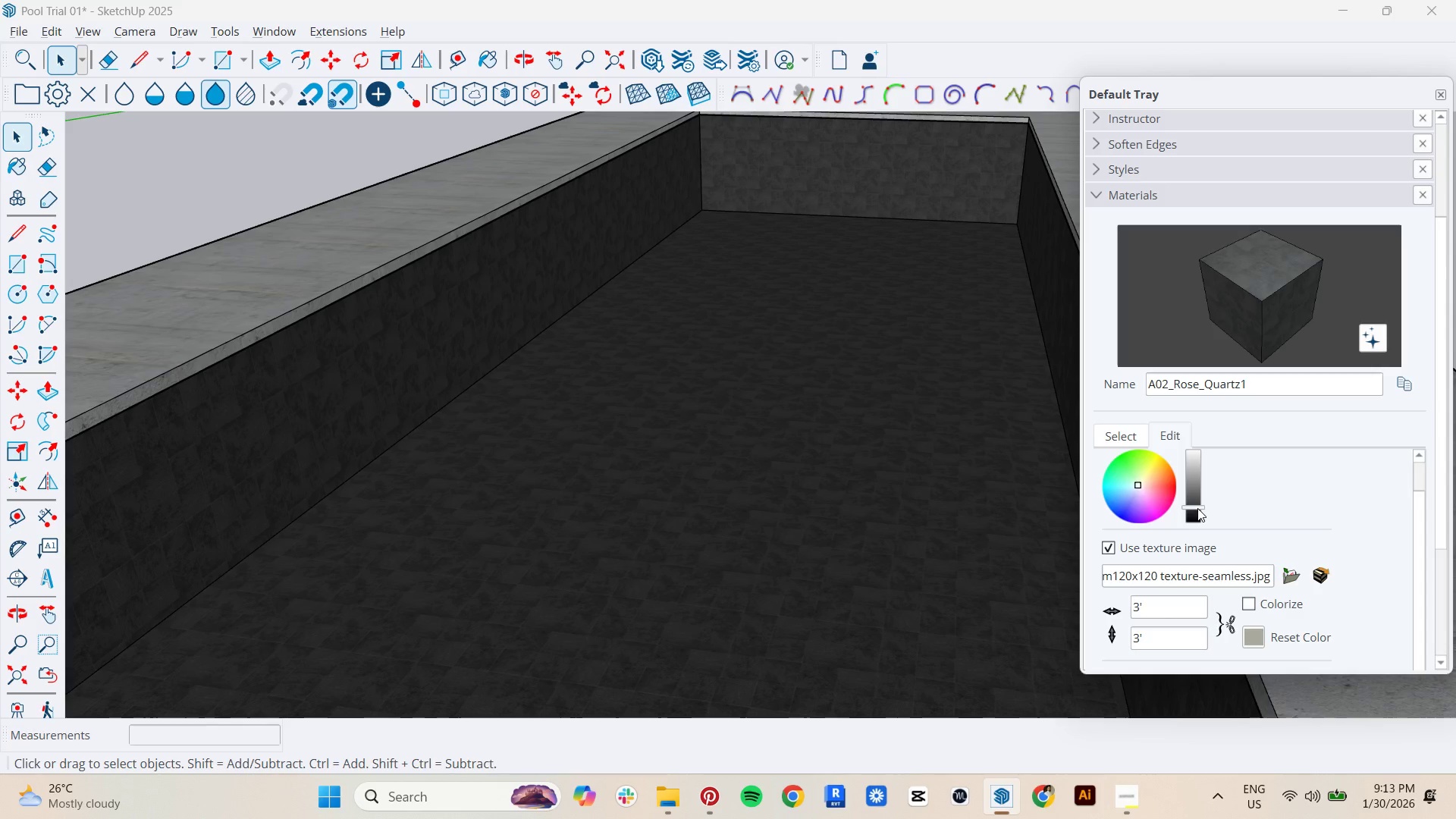 
key(Space)
 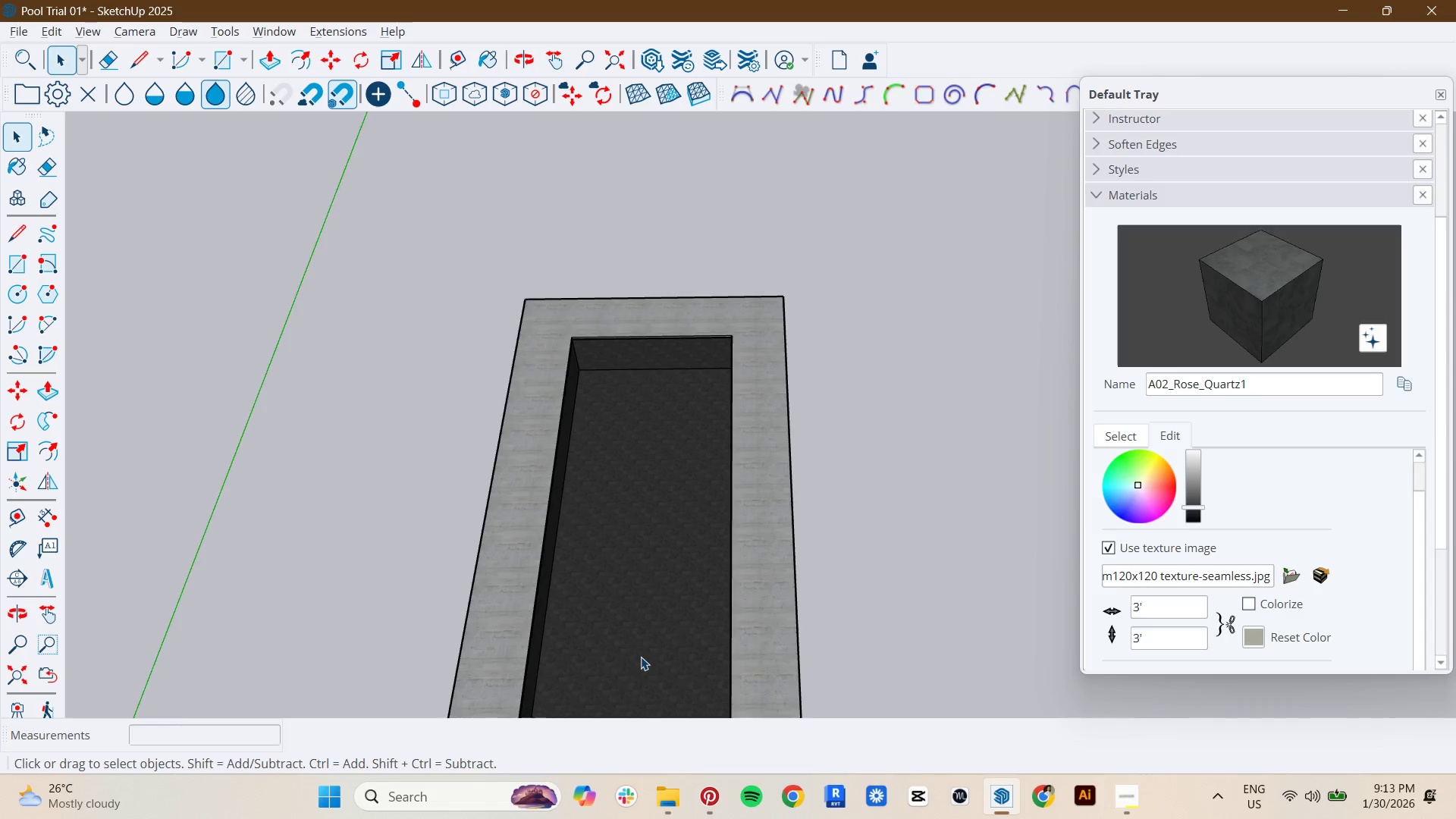 
scroll: coordinate [547, 452], scroll_direction: down, amount: 21.0
 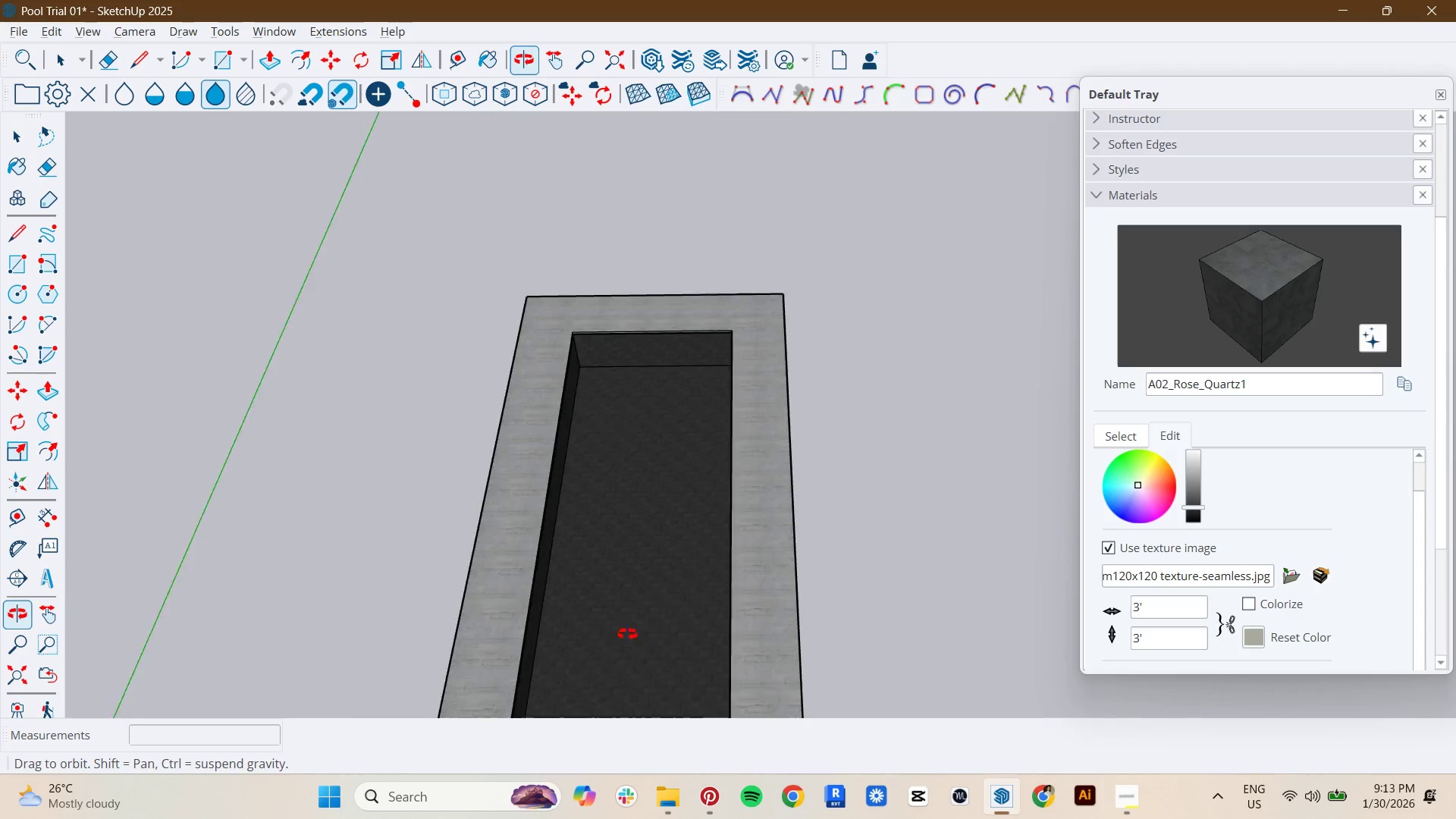 
hold_key(key=ShiftLeft, duration=0.77)
scroll: coordinate [641, 657], scroll_direction: down, amount: 3.0
 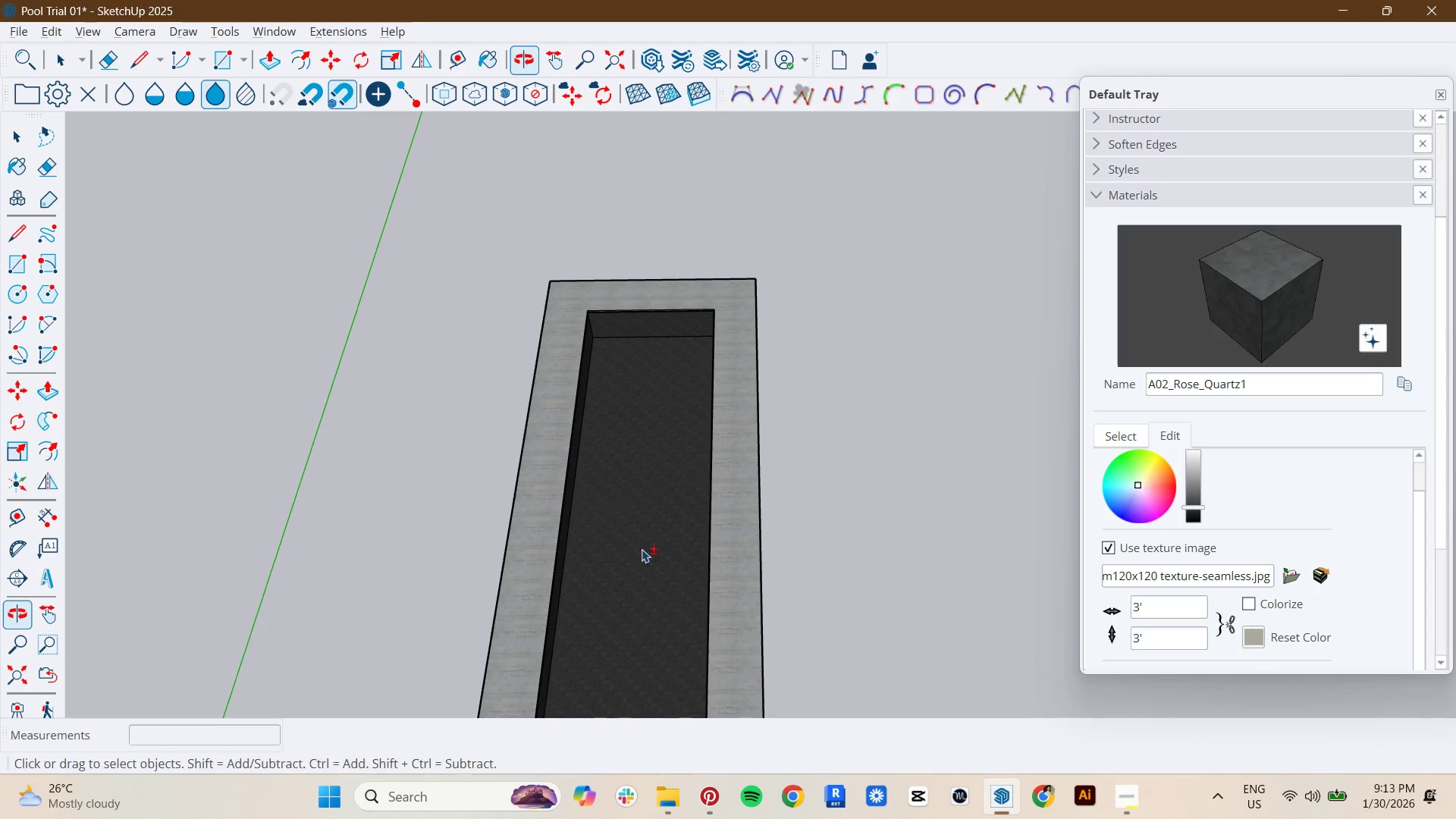 
scroll: coordinate [668, 407], scroll_direction: up, amount: 9.0
 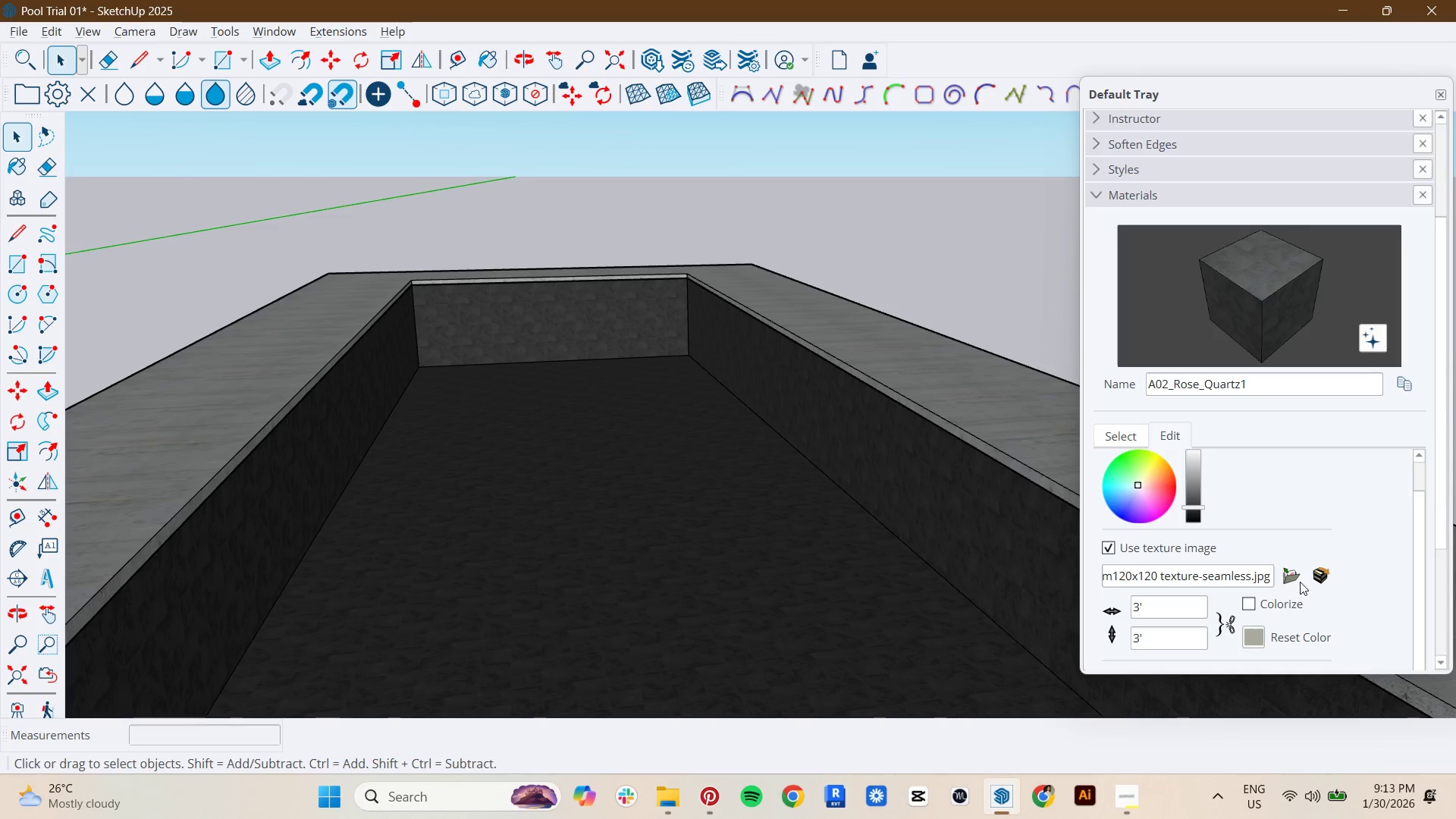 
double_click([1291, 567])
 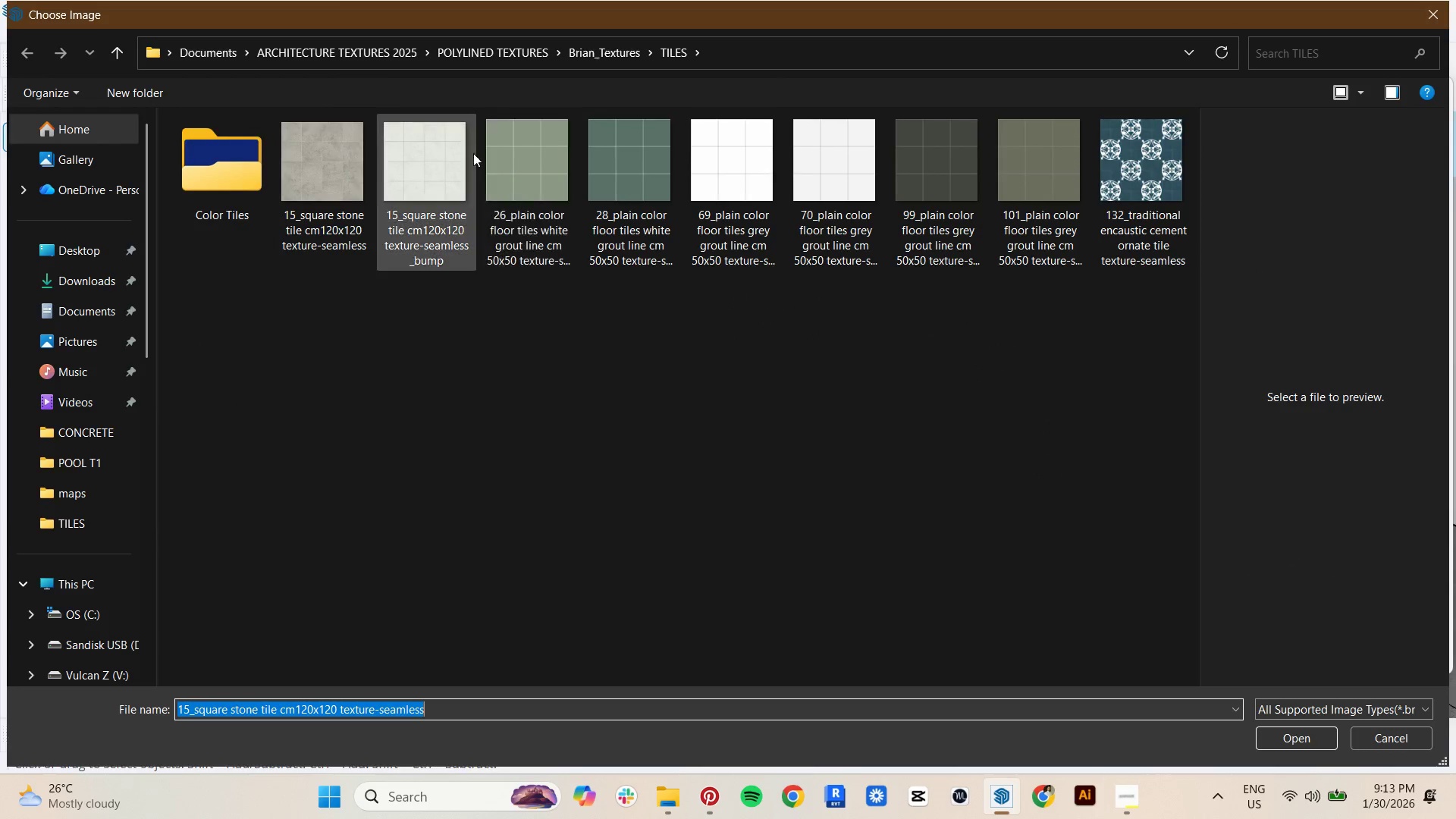 
double_click([362, 157])
 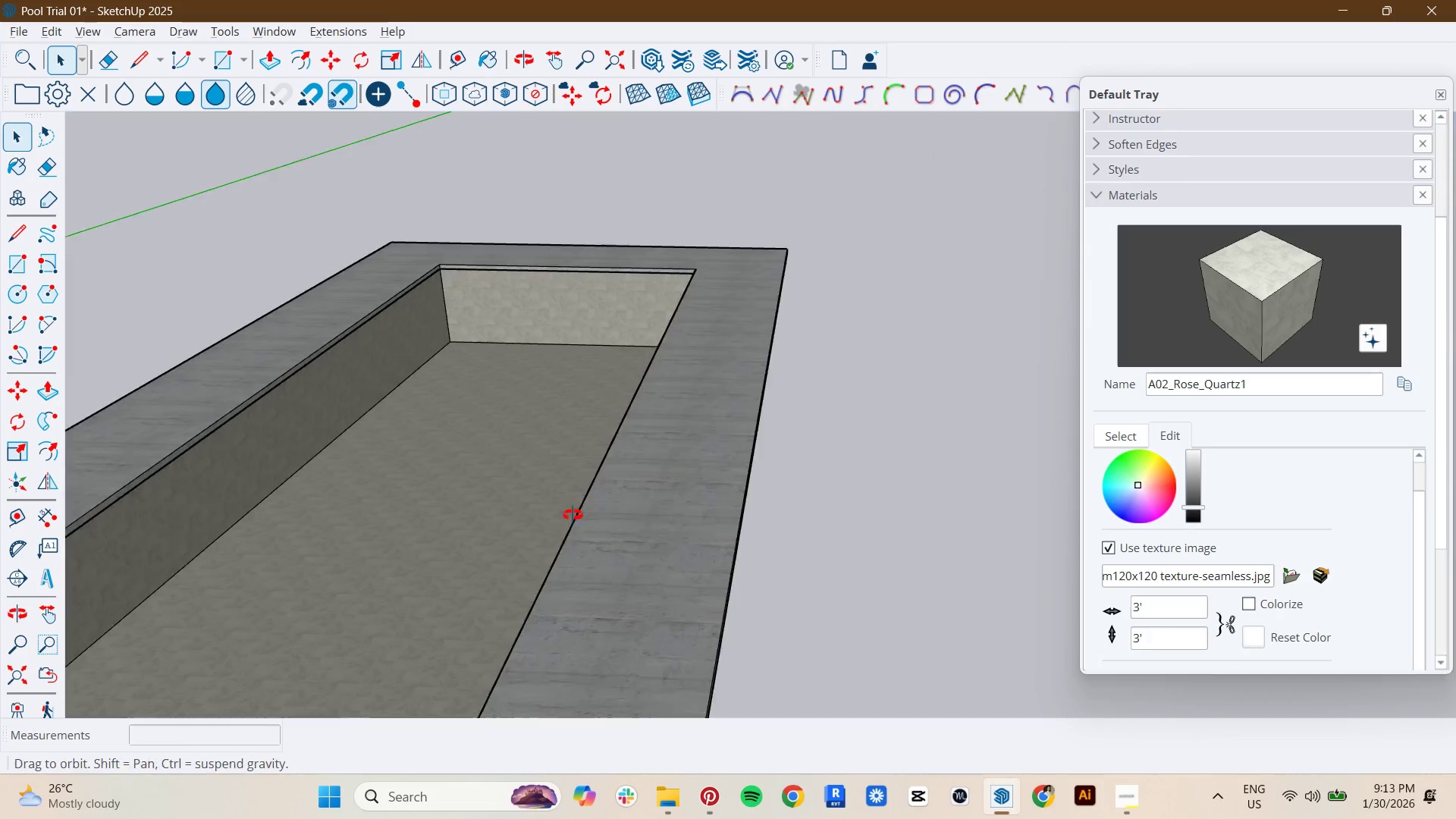 
scroll: coordinate [312, 638], scroll_direction: down, amount: 15.0
 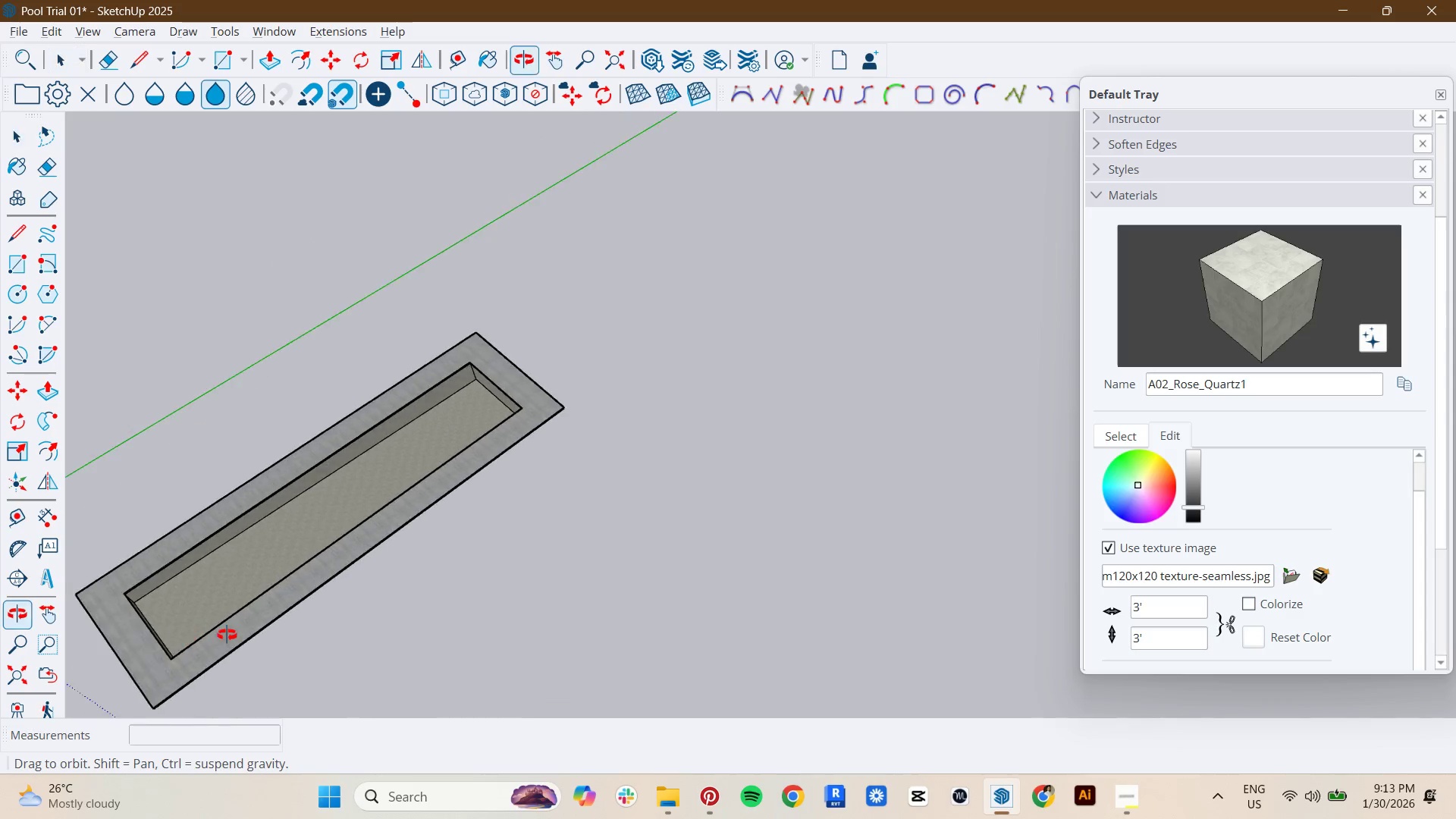 
scroll: coordinate [207, 559], scroll_direction: up, amount: 22.0
 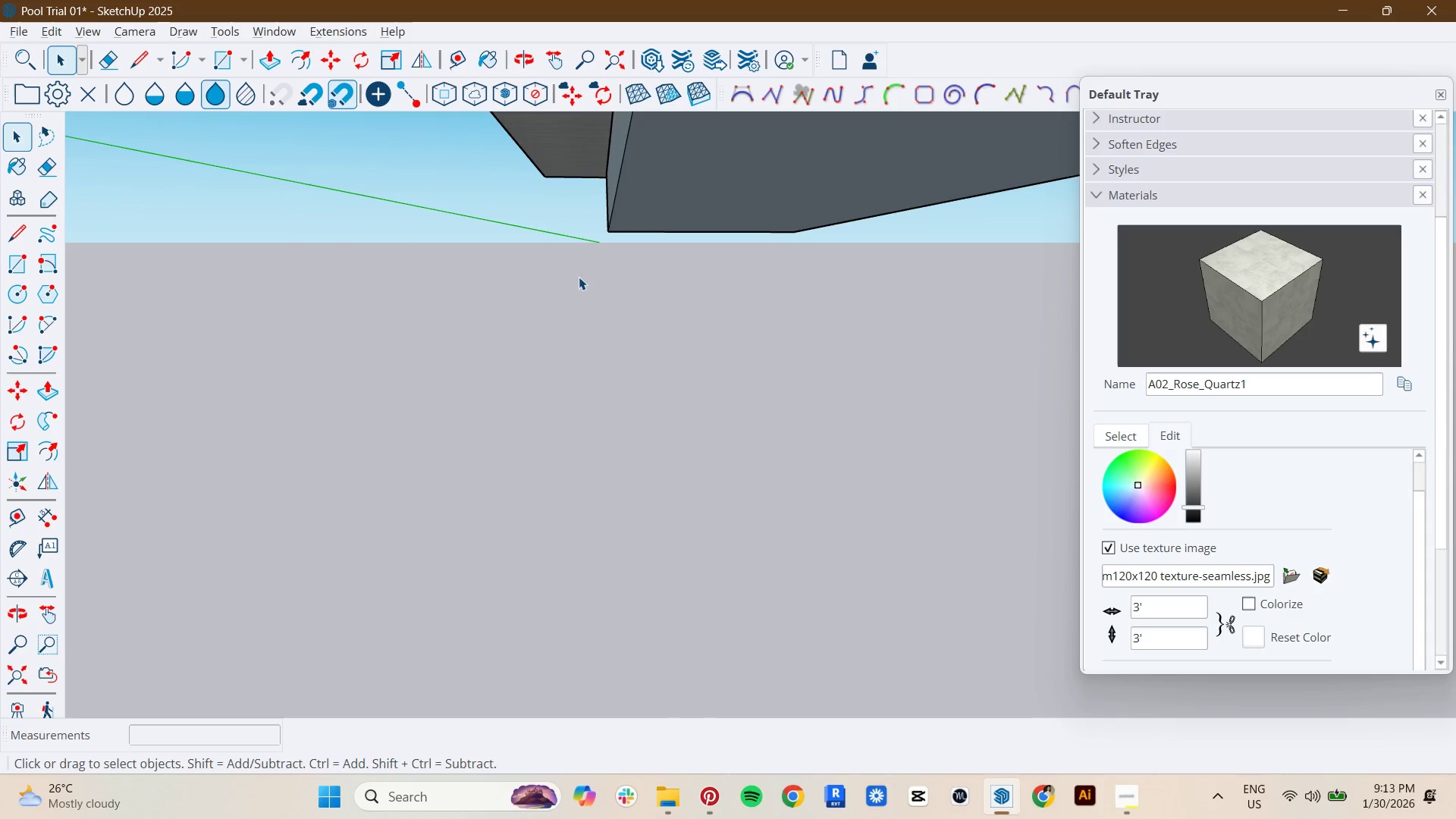 
scroll: coordinate [460, 373], scroll_direction: down, amount: 6.0
 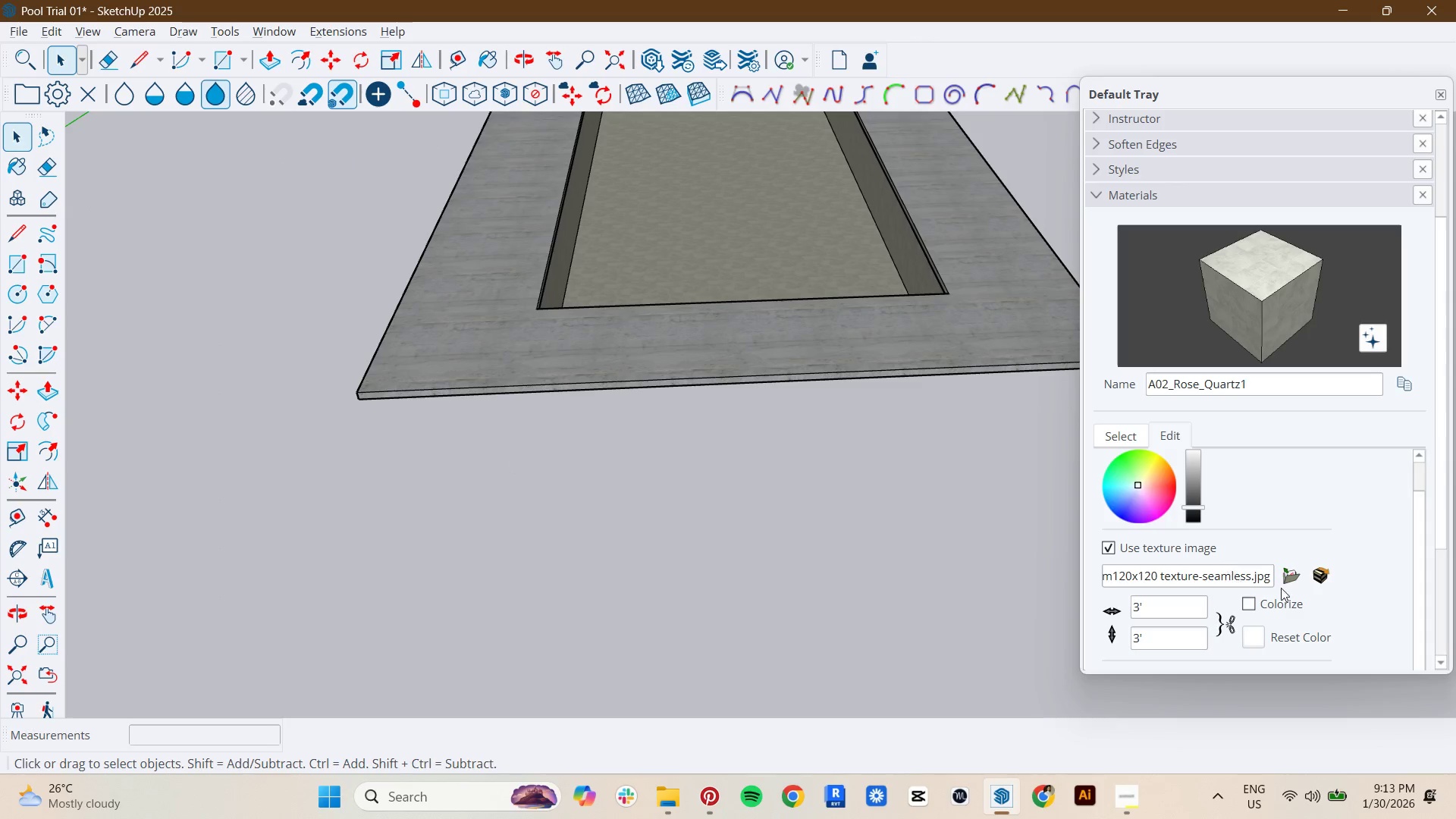 
left_click([1293, 576])
 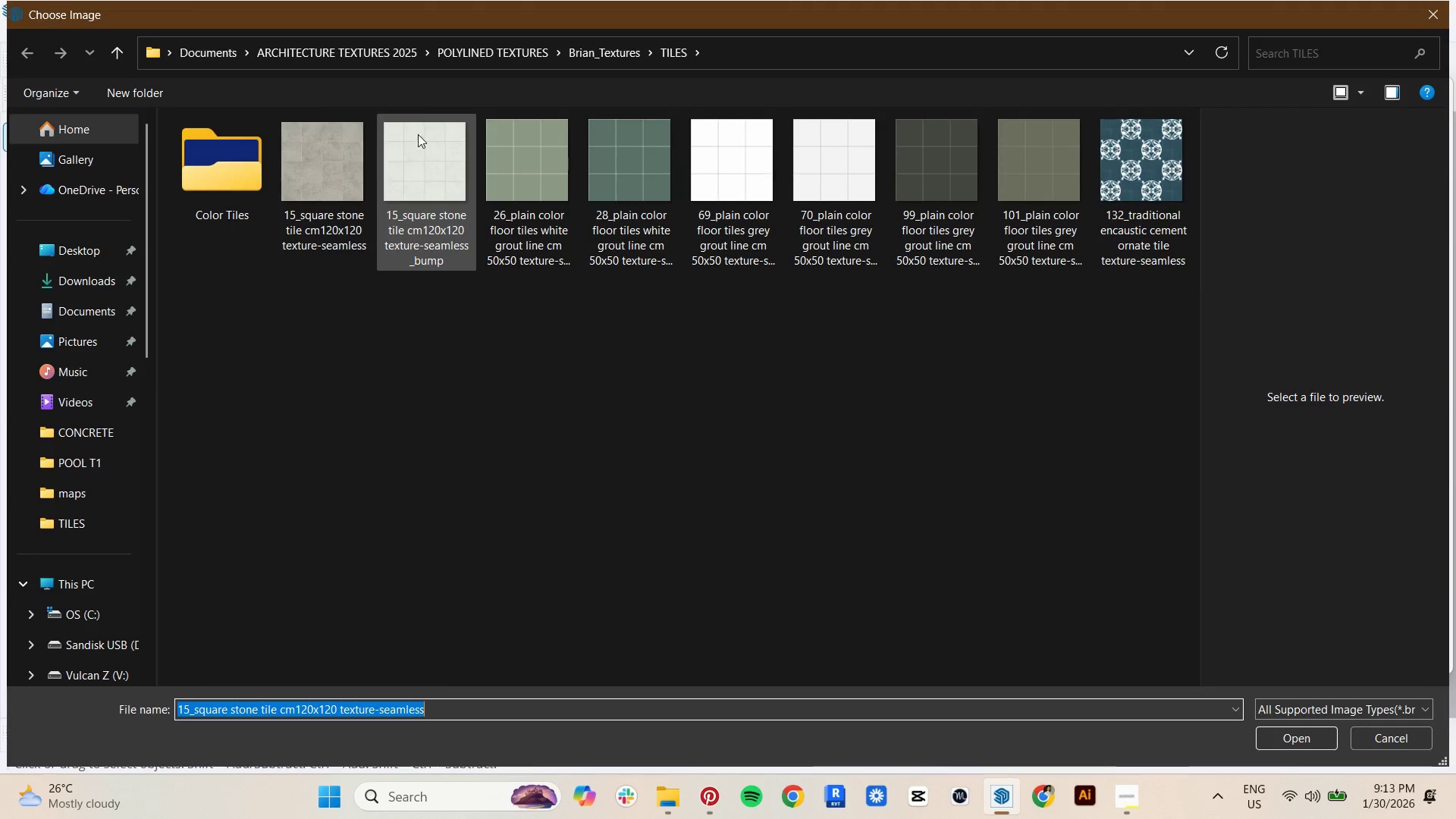 
left_click([599, 42])
 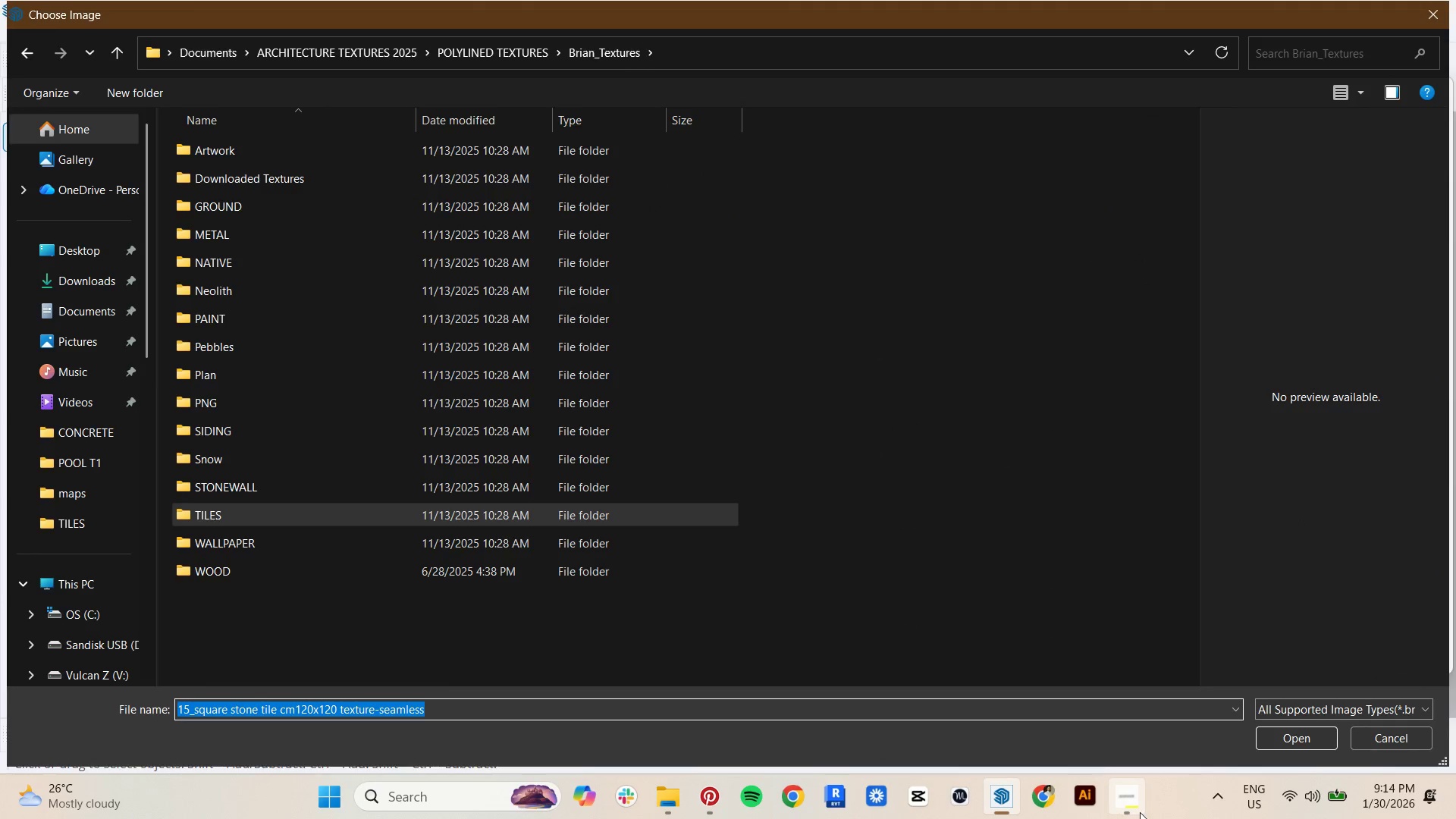 
left_click([1125, 790])